 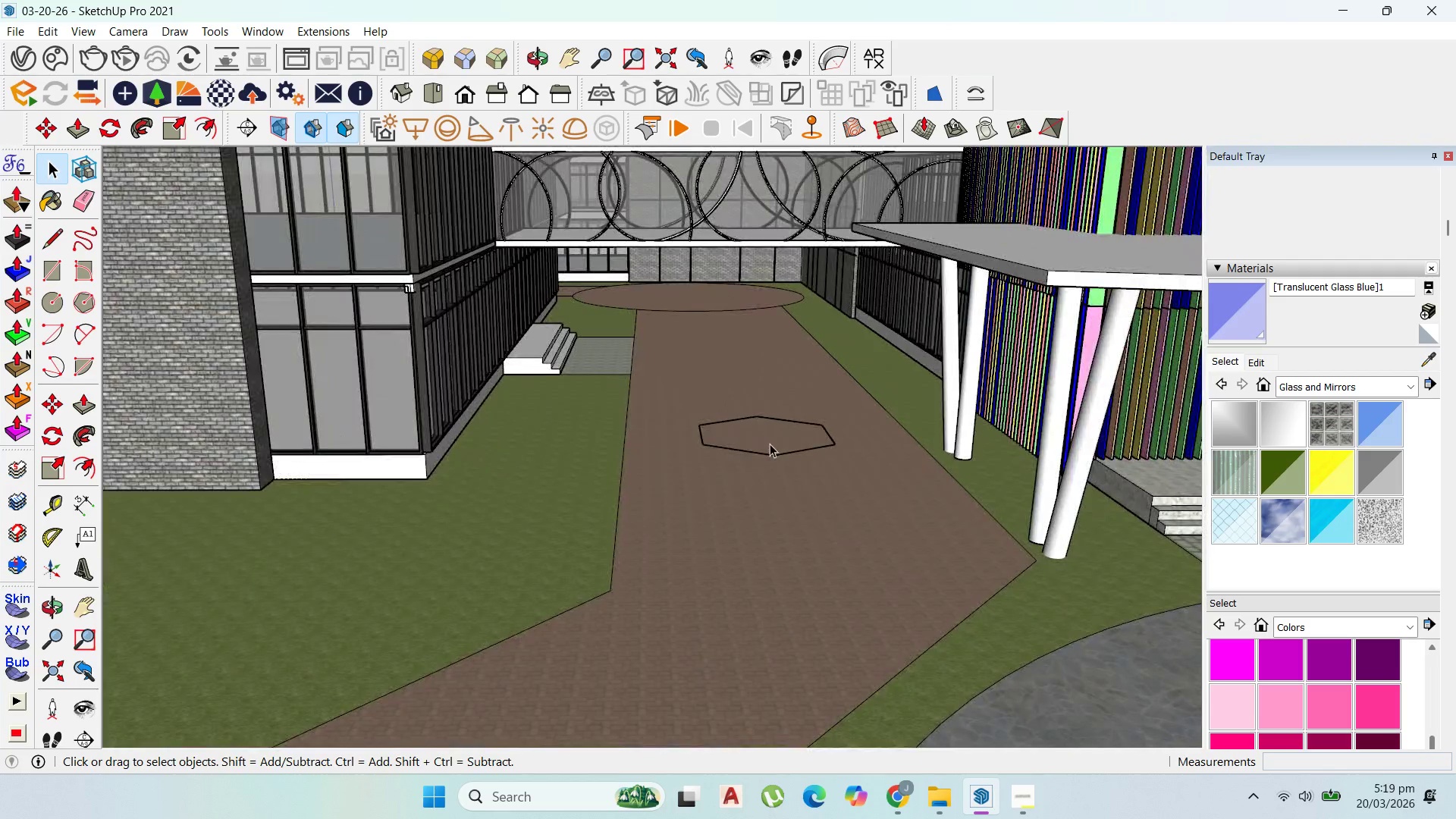 
left_click([770, 444])
 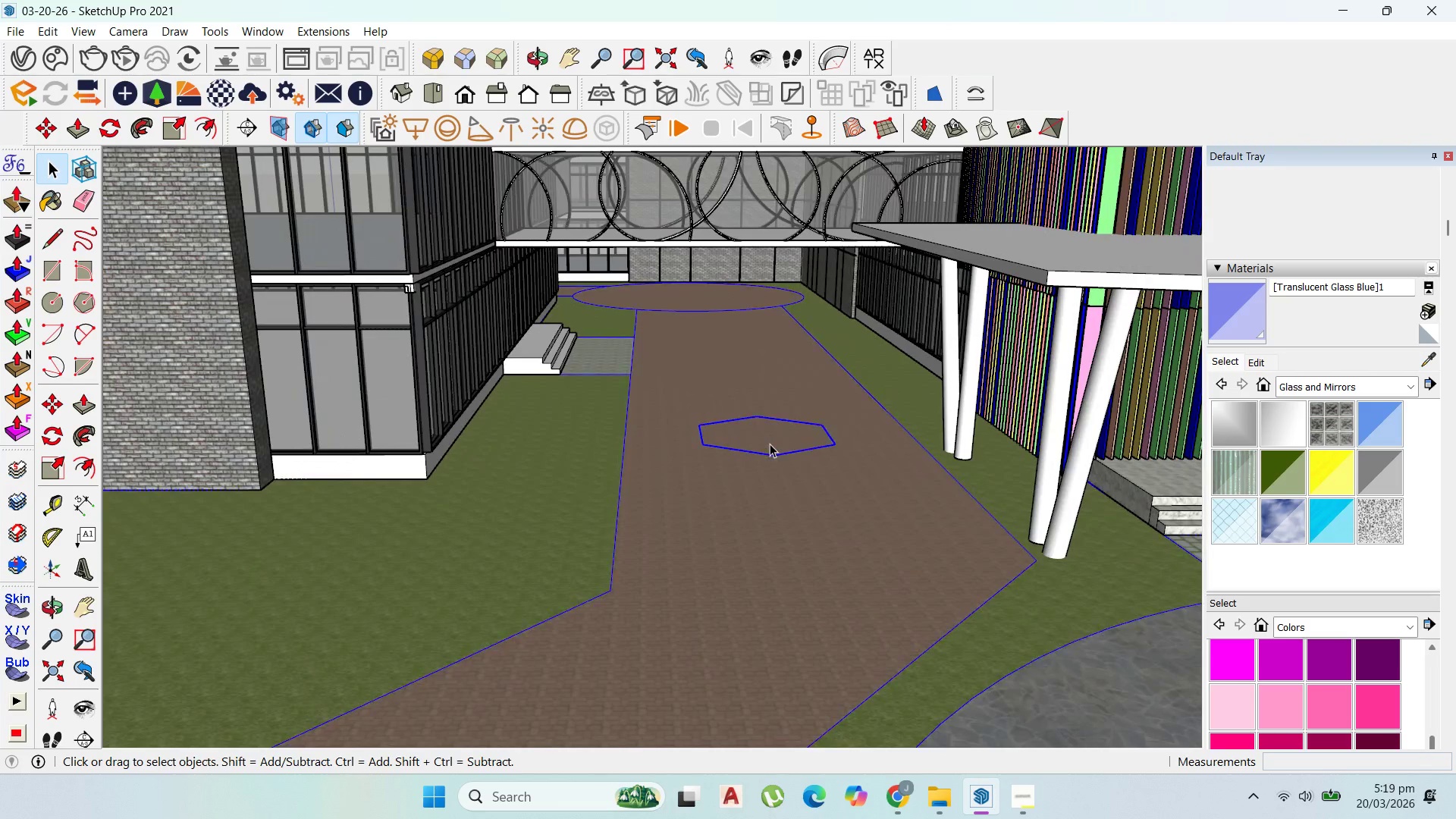 
scroll: coordinate [760, 430], scroll_direction: up, amount: 11.0
 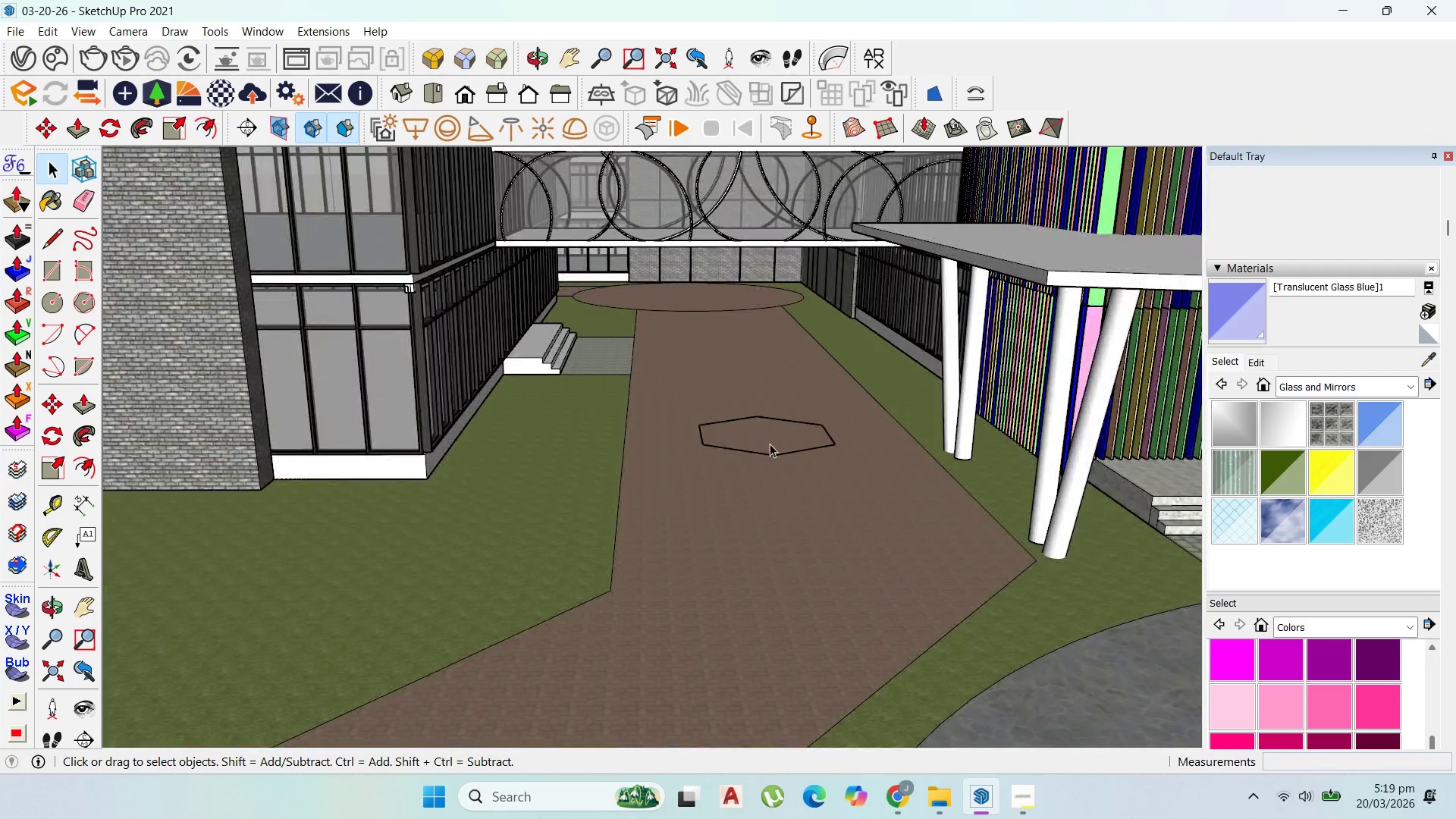 
double_click([770, 444])
 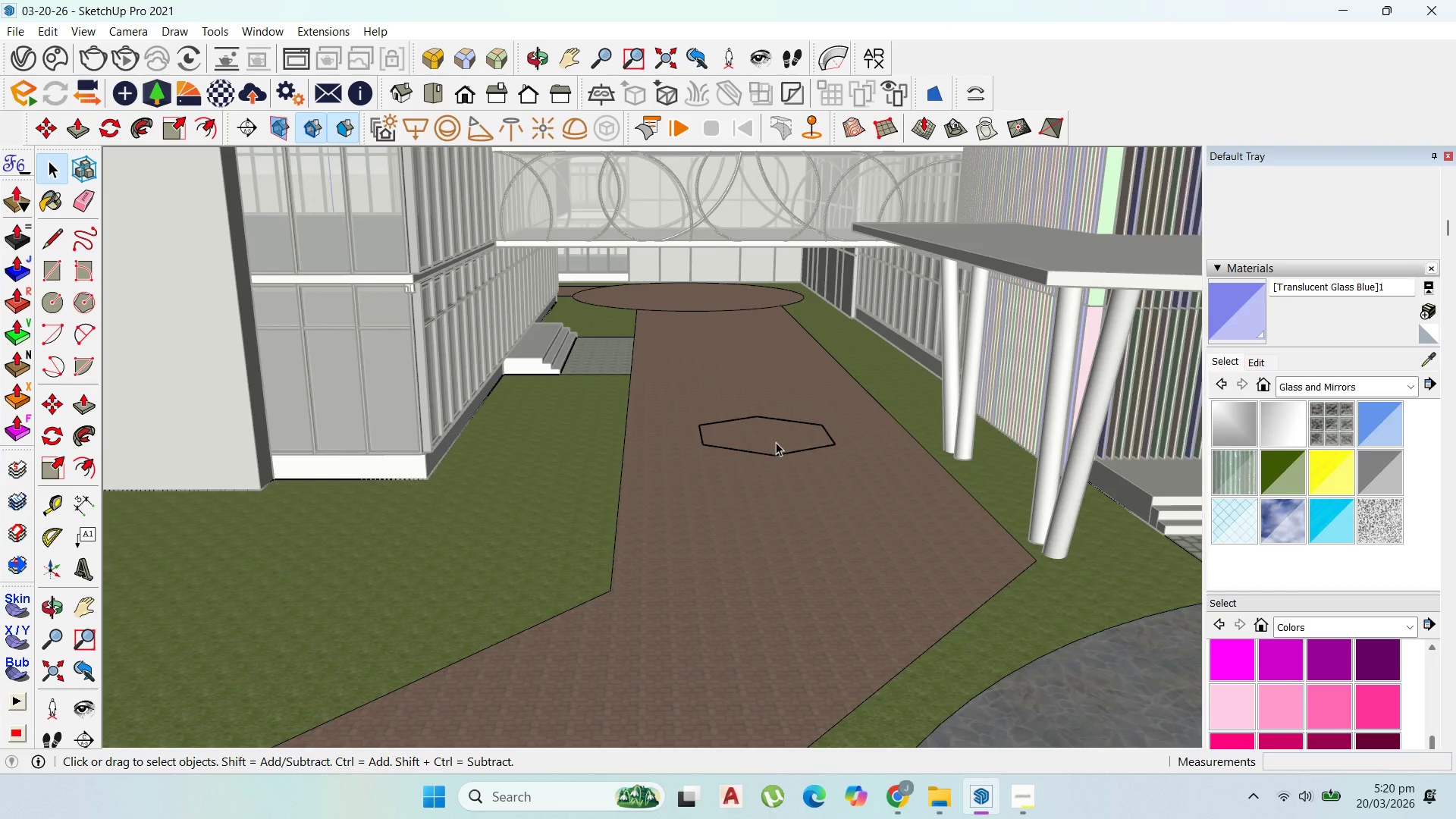 
left_click([798, 457])
 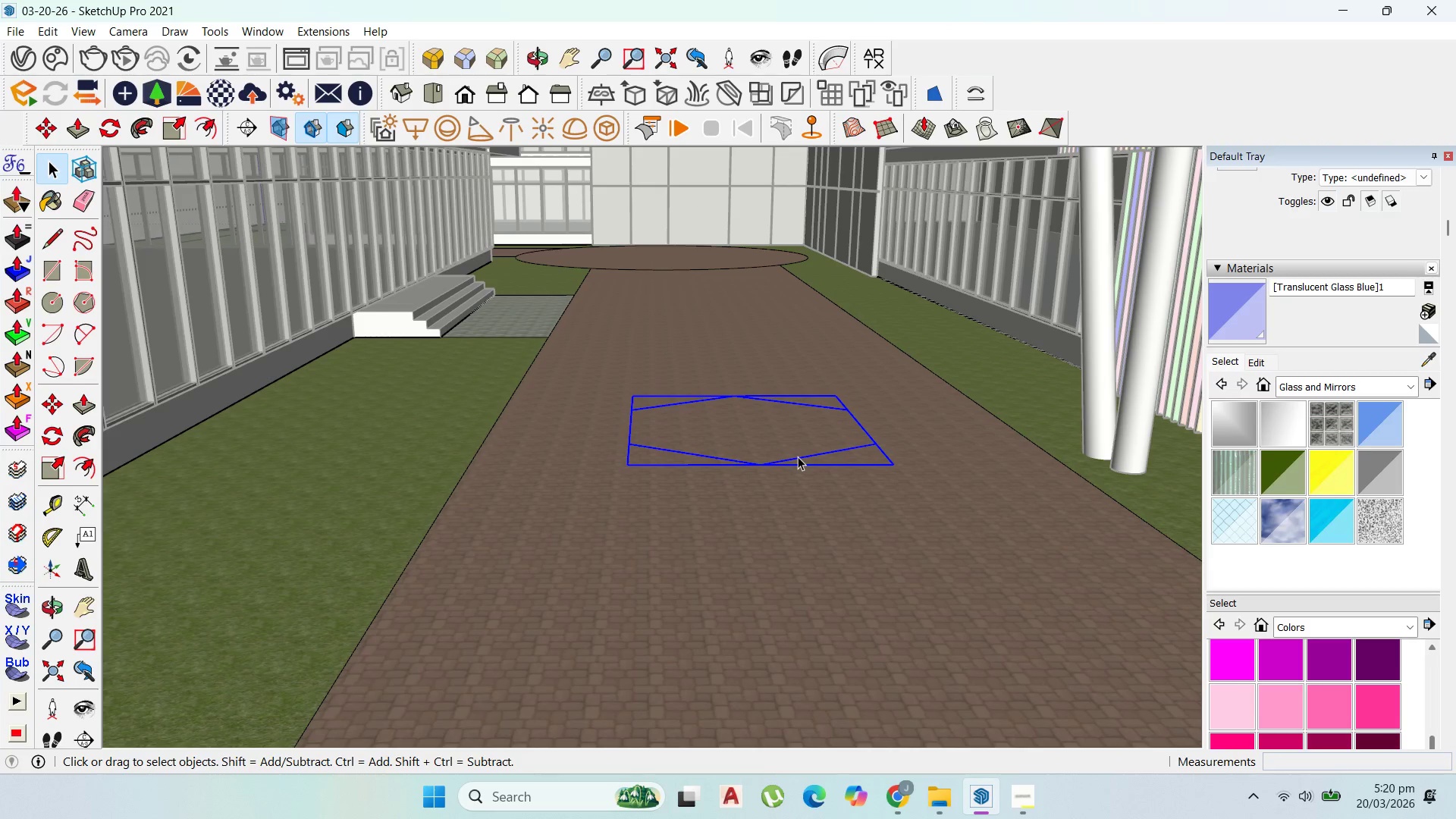 
scroll: coordinate [791, 448], scroll_direction: up, amount: 6.0
 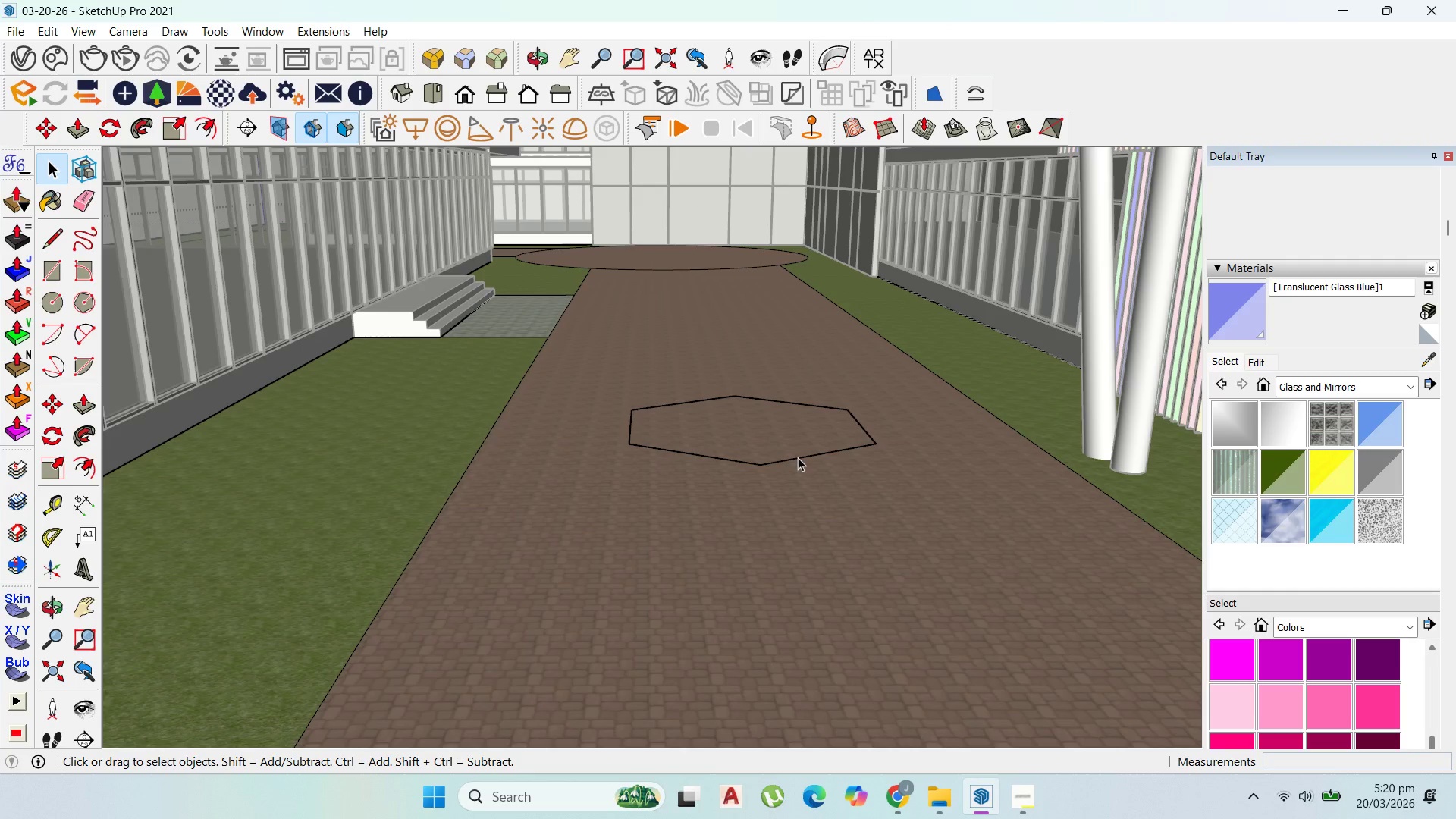 
double_click([798, 457])
 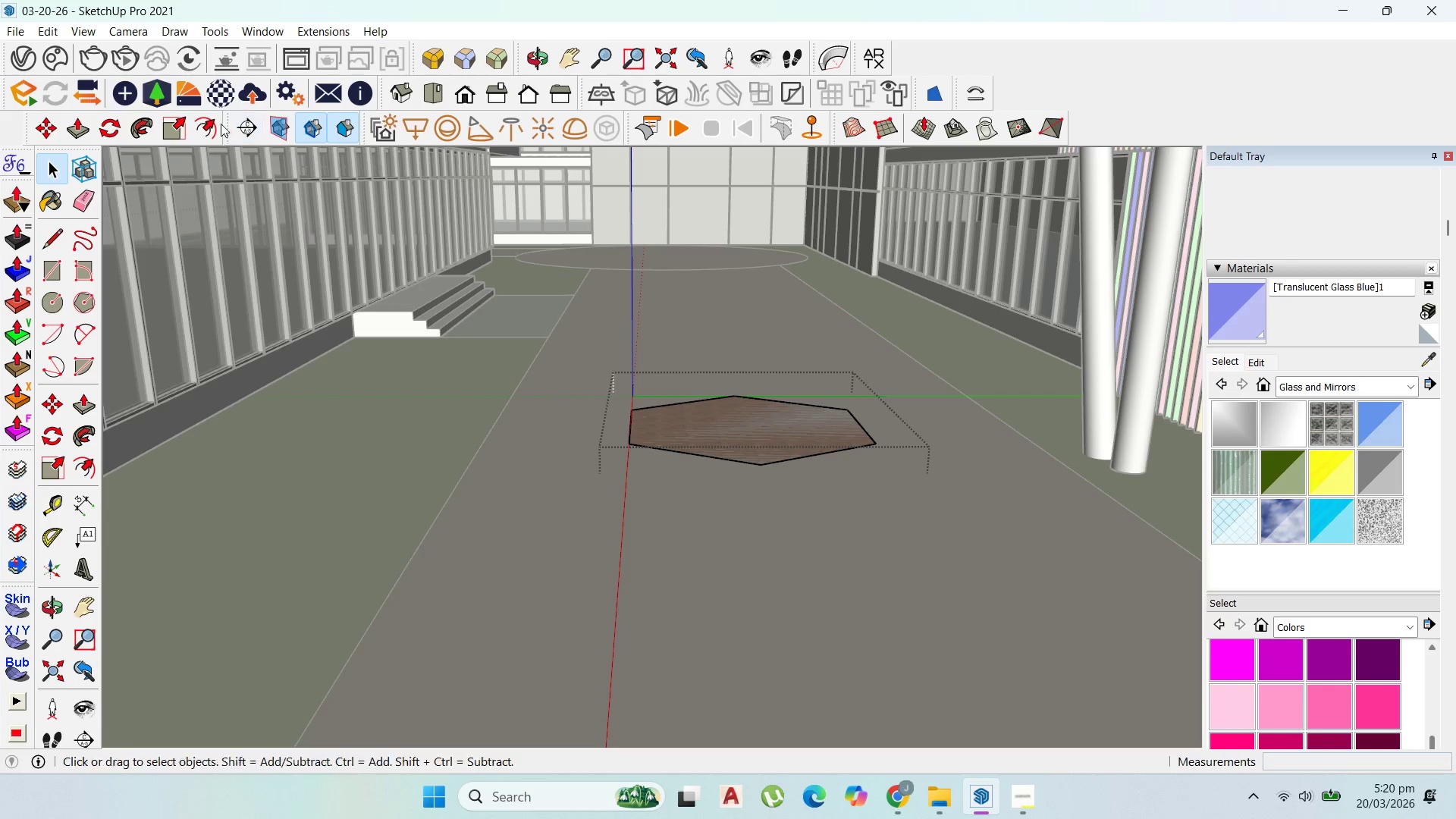 
left_click([206, 128])
 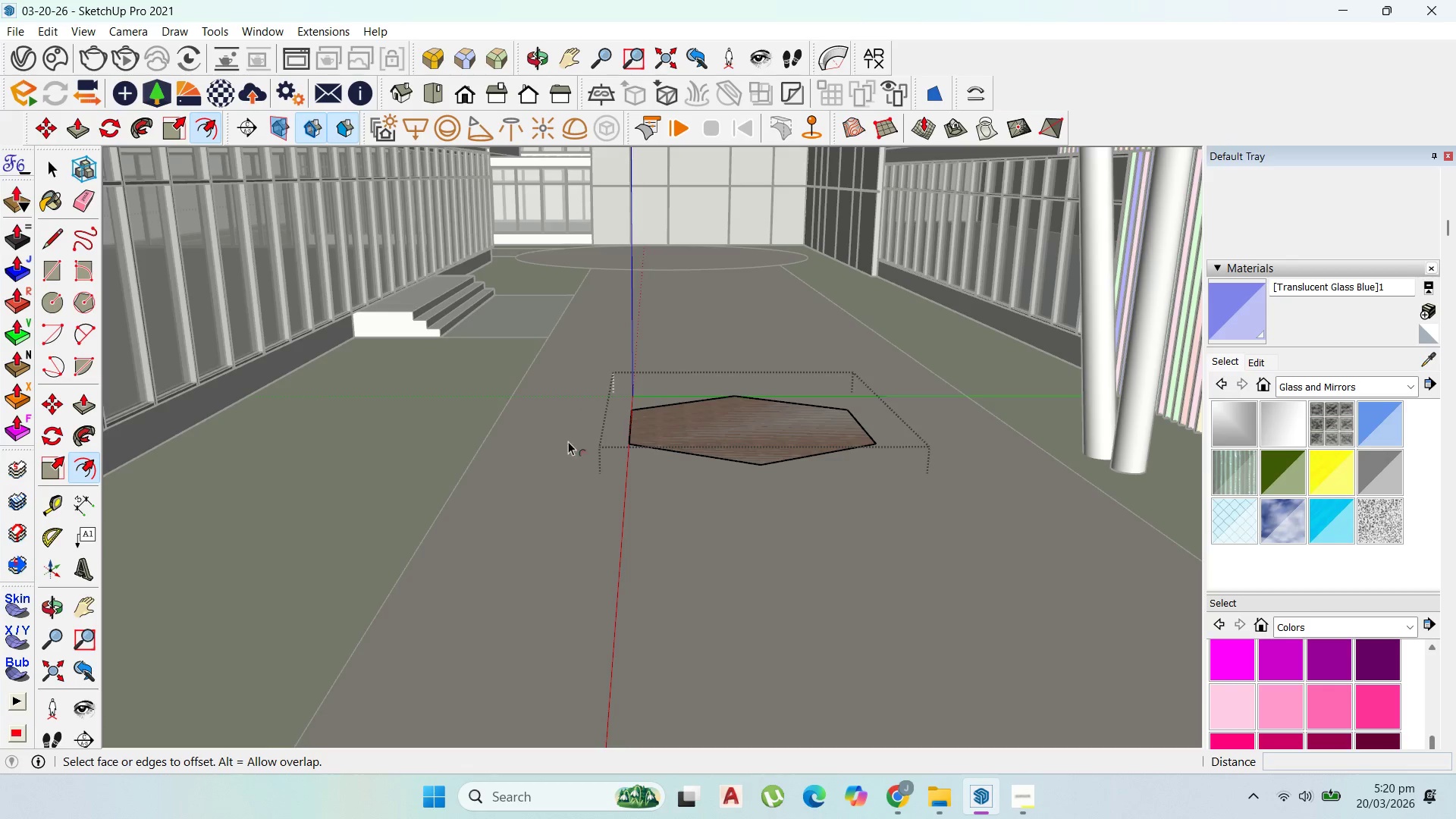 
scroll: coordinate [682, 450], scroll_direction: up, amount: 2.0
 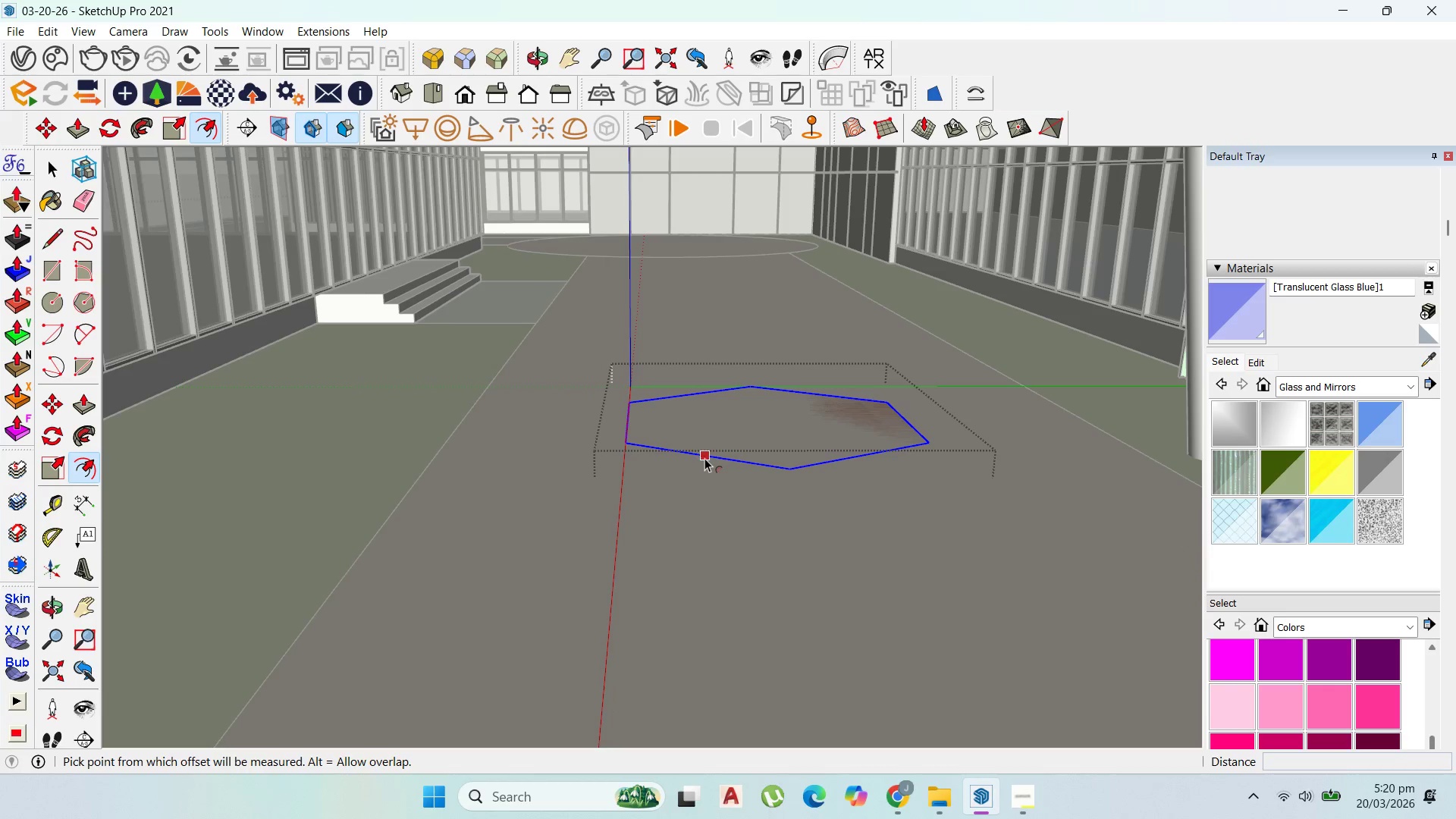 
left_click_drag(start_coordinate=[708, 457], to_coordinate=[726, 441])
 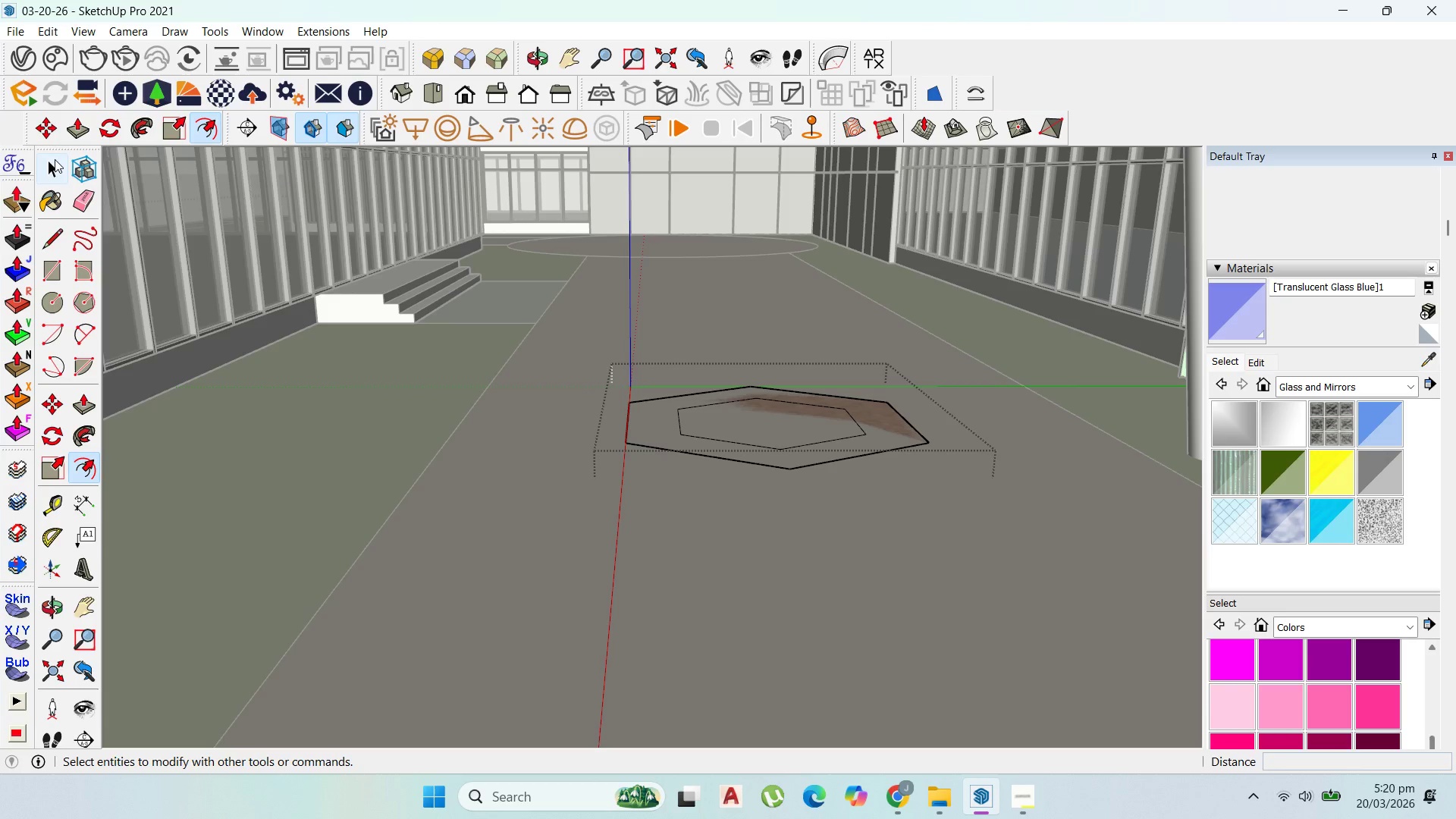 
left_click([55, 160])
 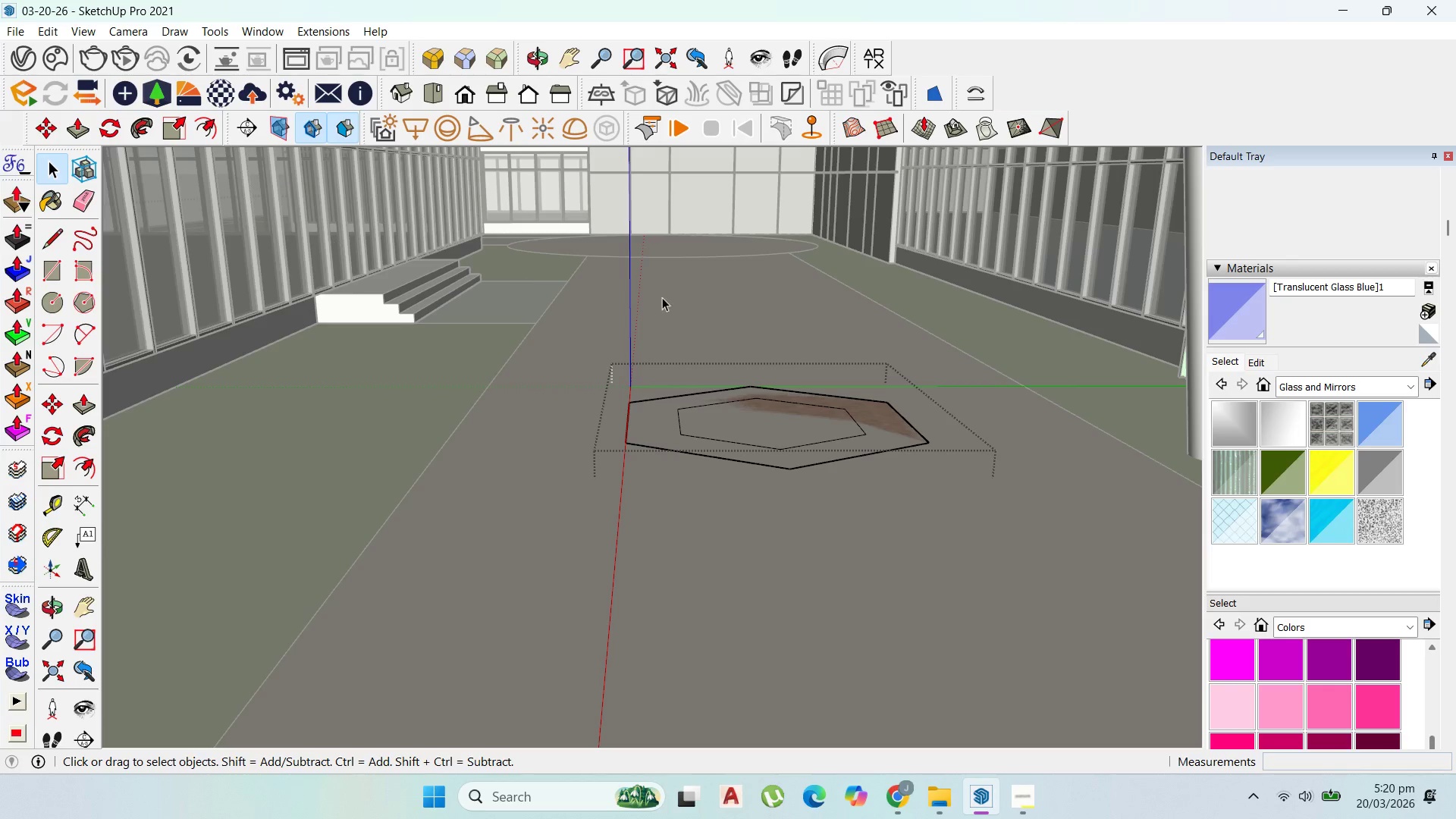 
key(Escape)
 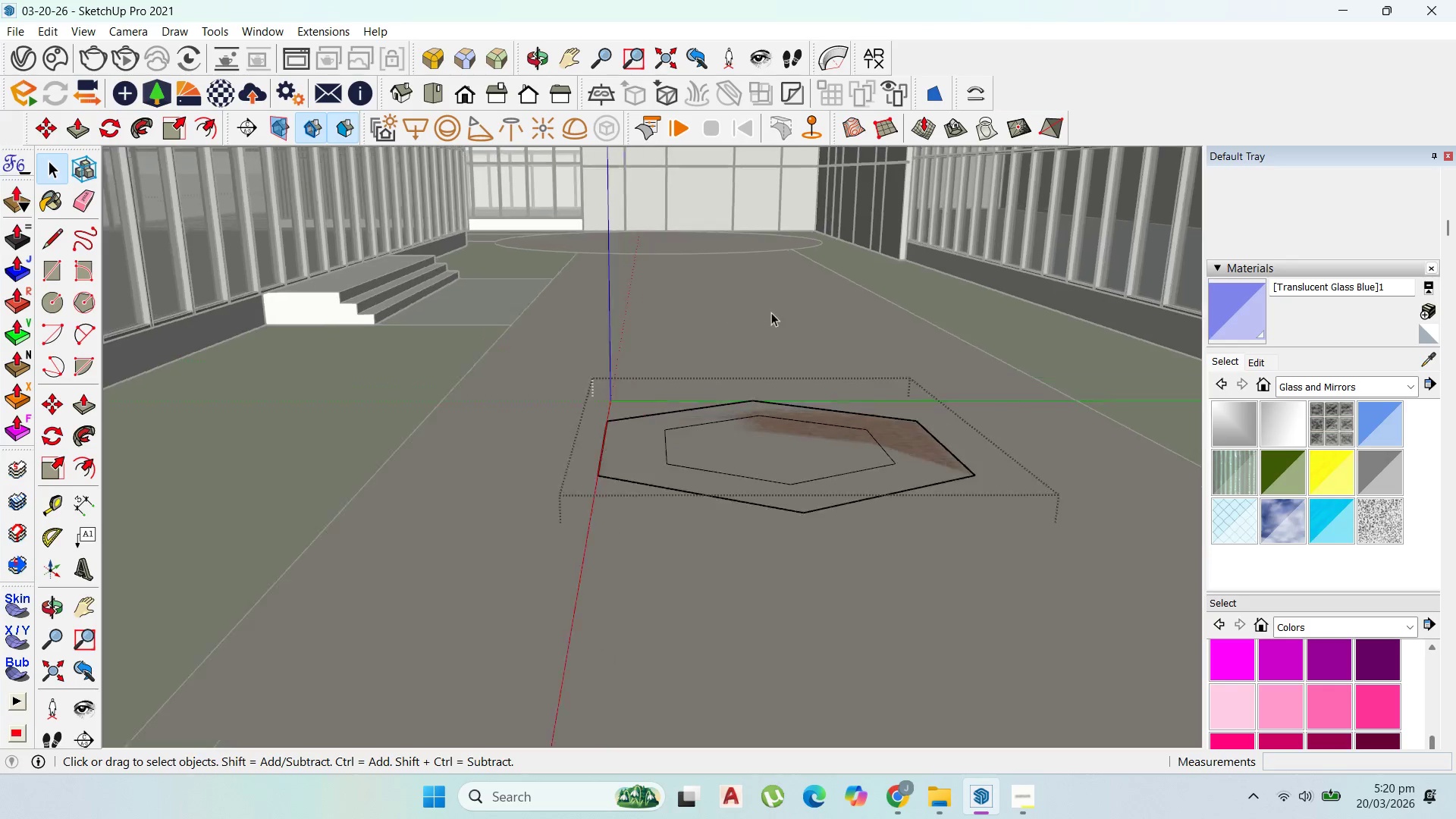 
scroll: coordinate [771, 312], scroll_direction: up, amount: 2.0
 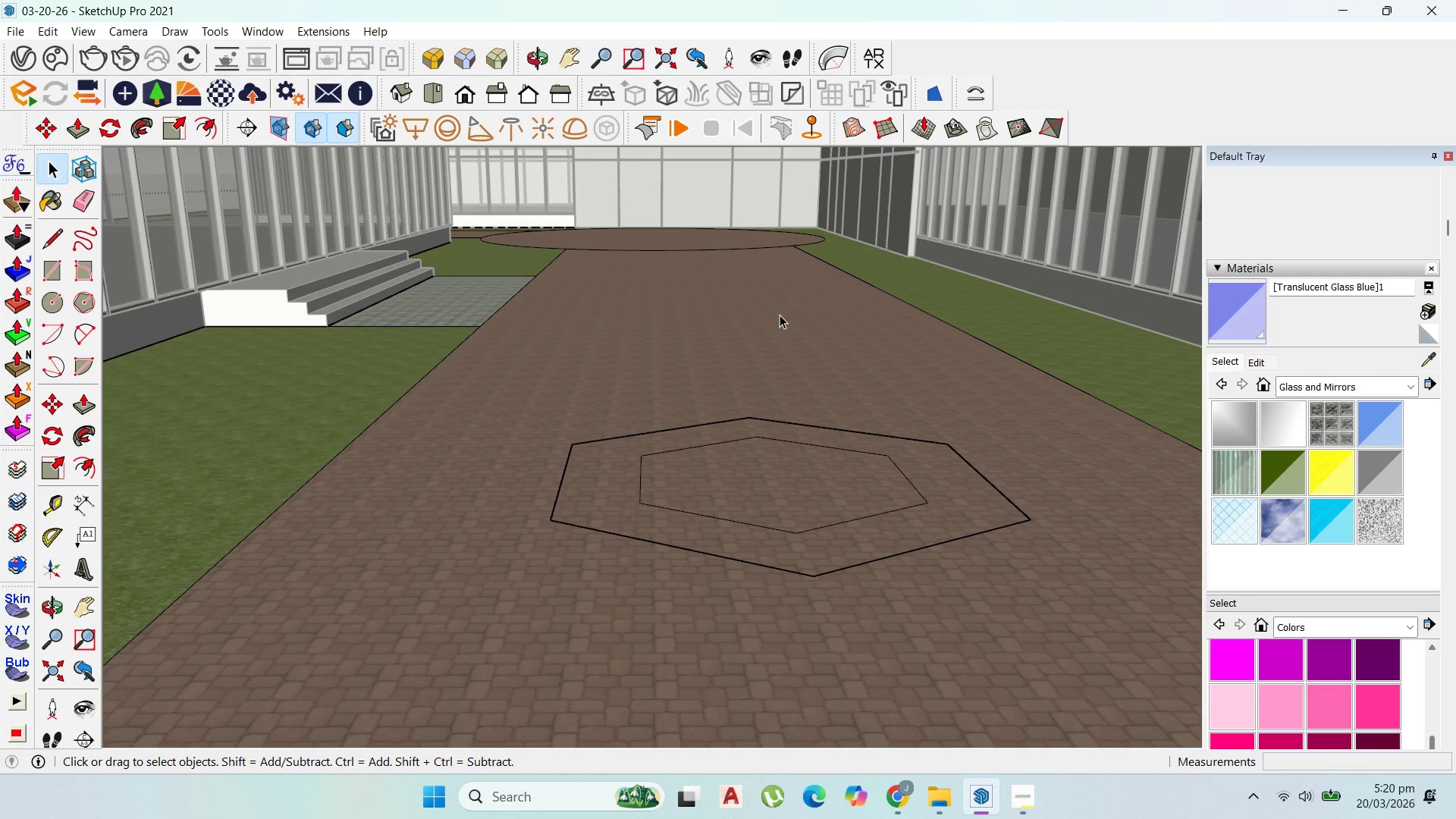 
key(Control+Z)
 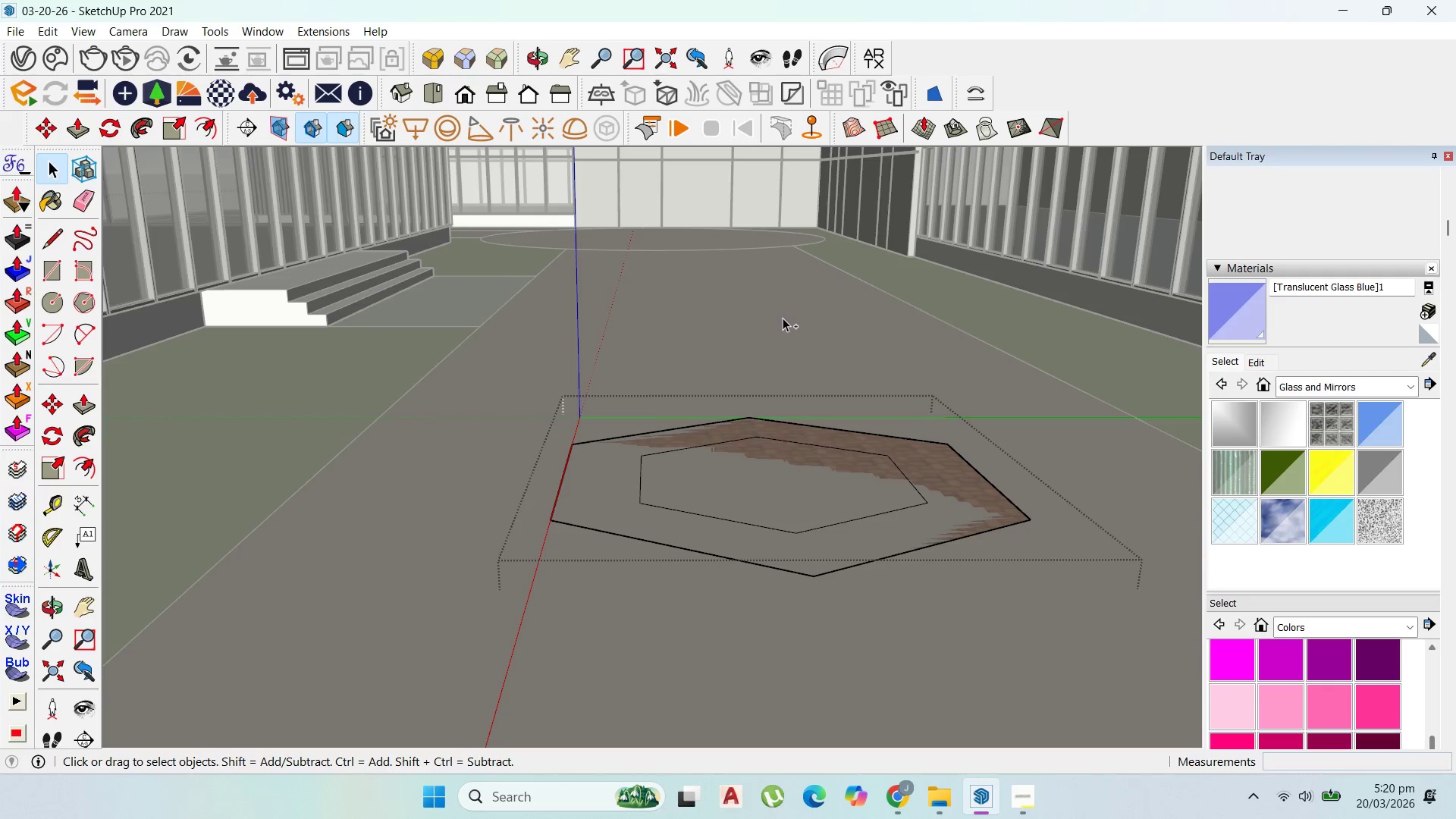 
key(Control+Z)
 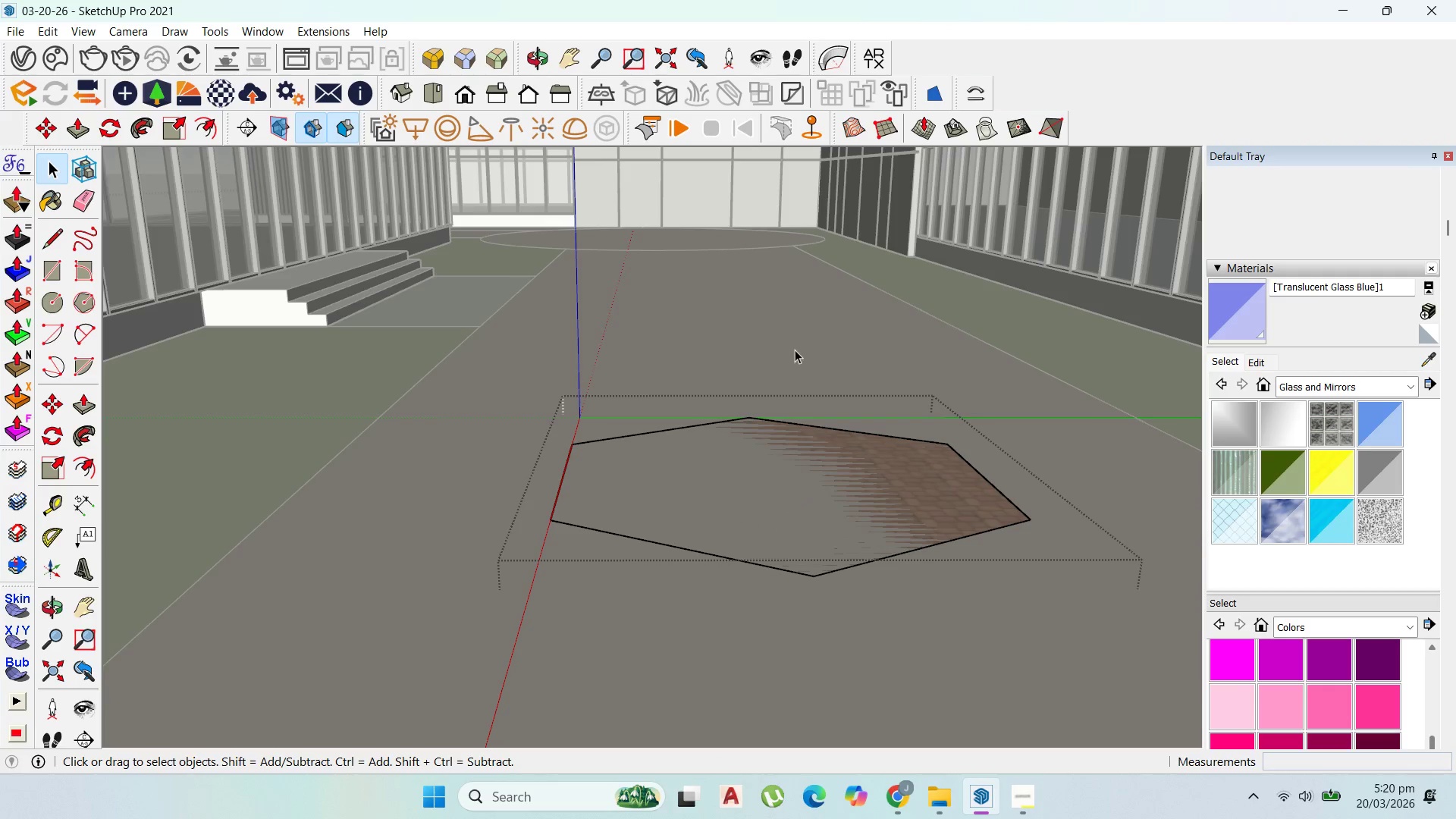 
key(Escape)
 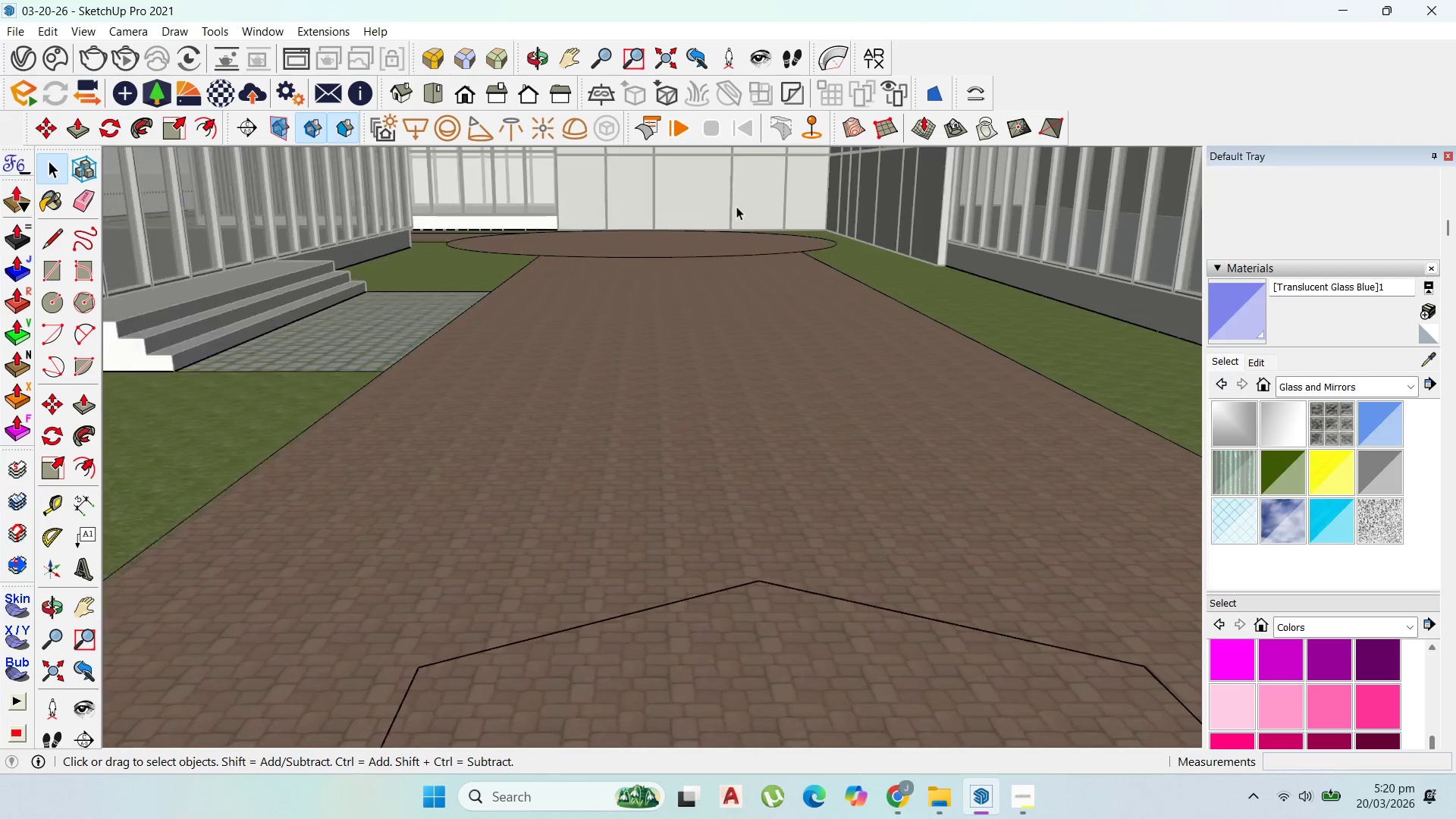 
key(Escape)
 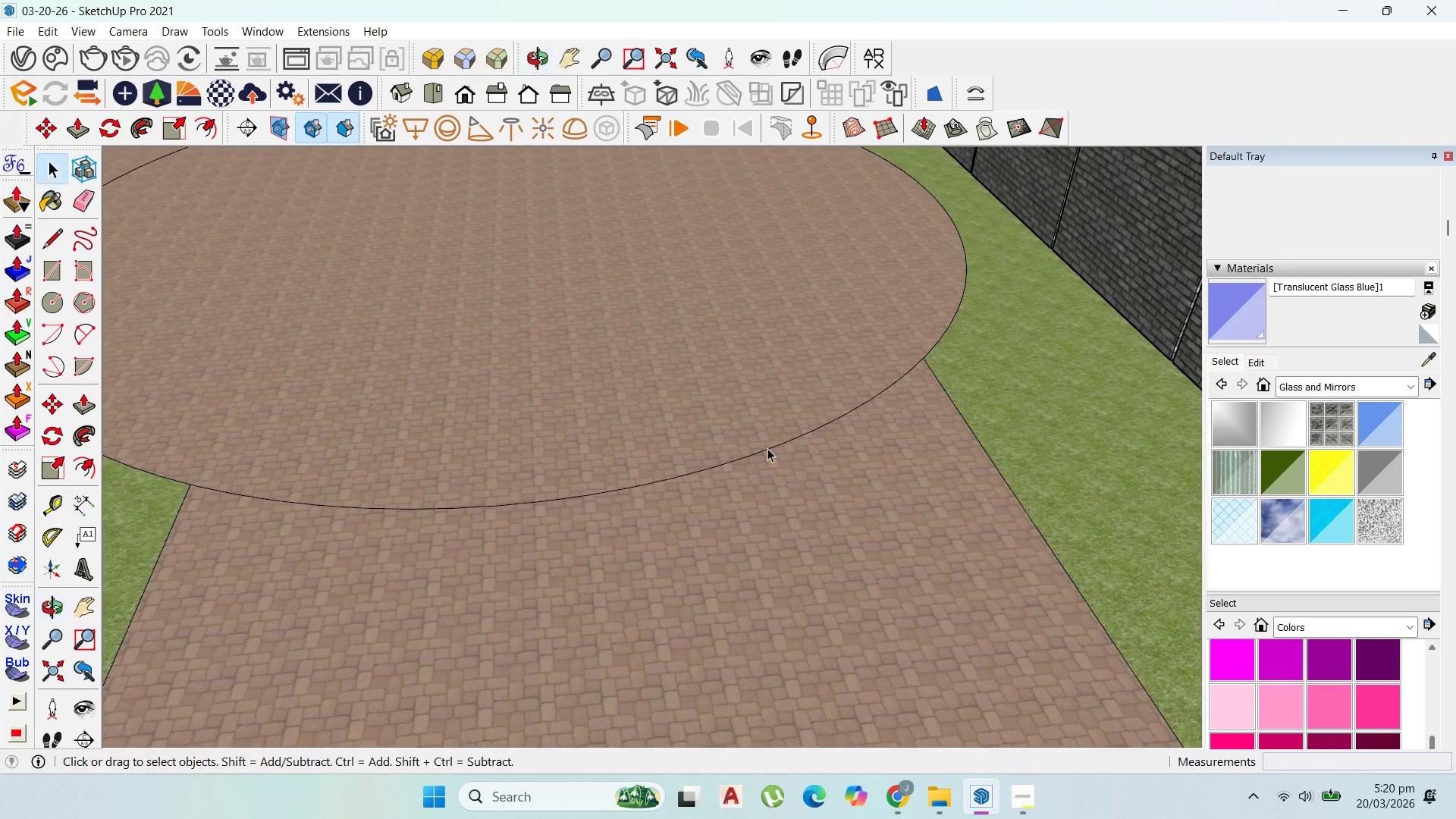 
scroll: coordinate [725, 262], scroll_direction: up, amount: 7.0
 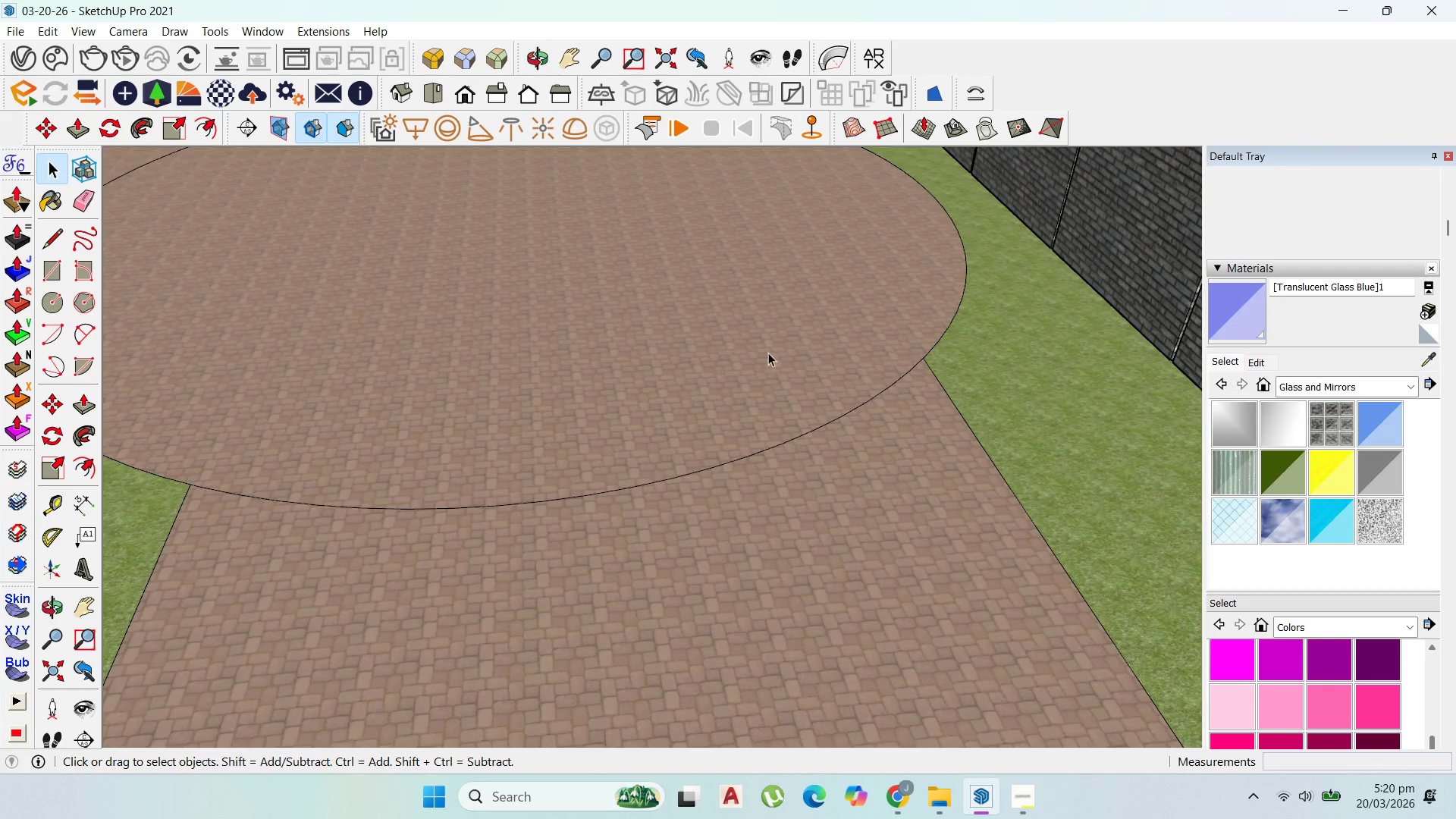 
double_click([768, 352])
 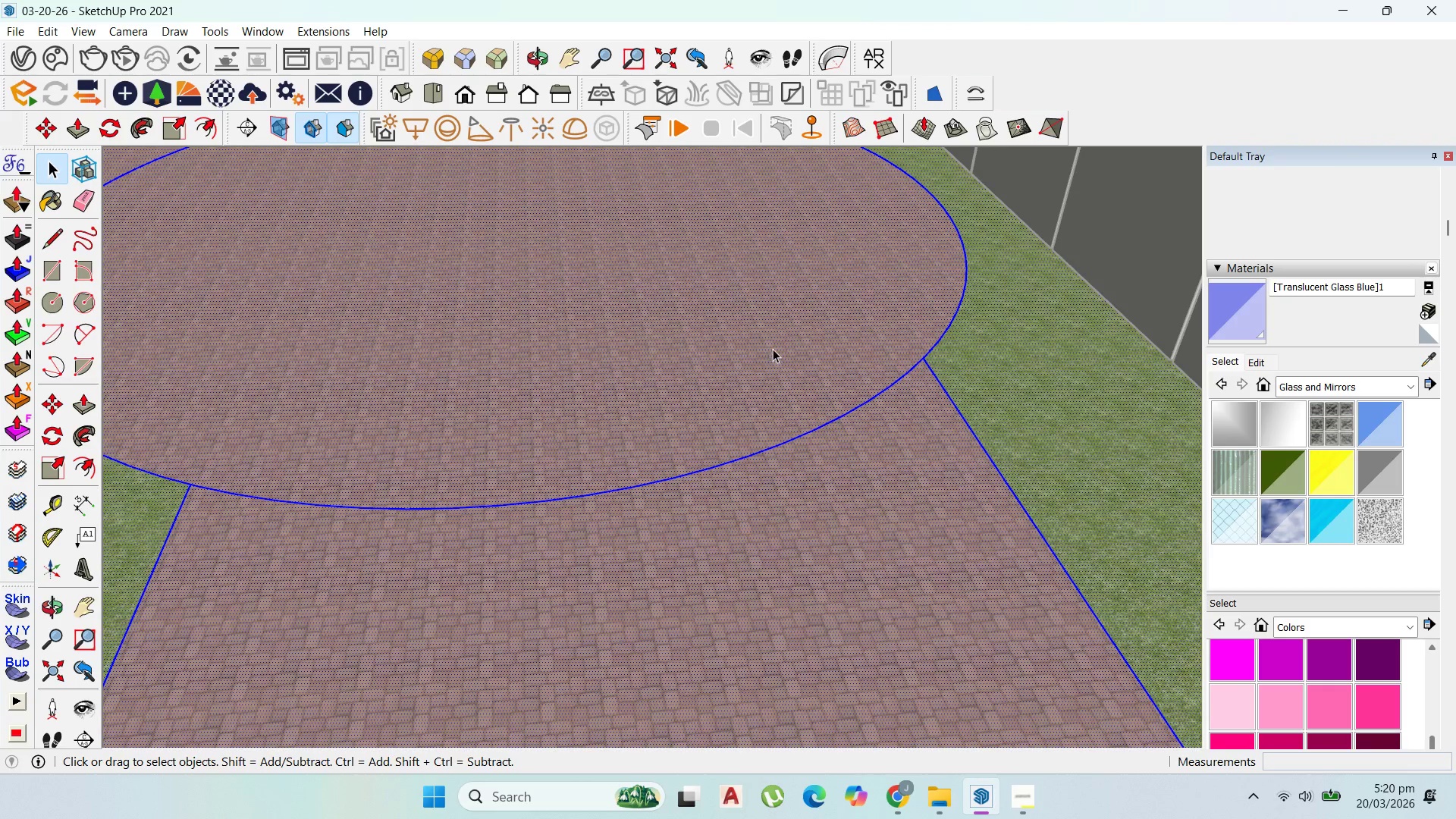 
scroll: coordinate [792, 379], scroll_direction: down, amount: 3.0
 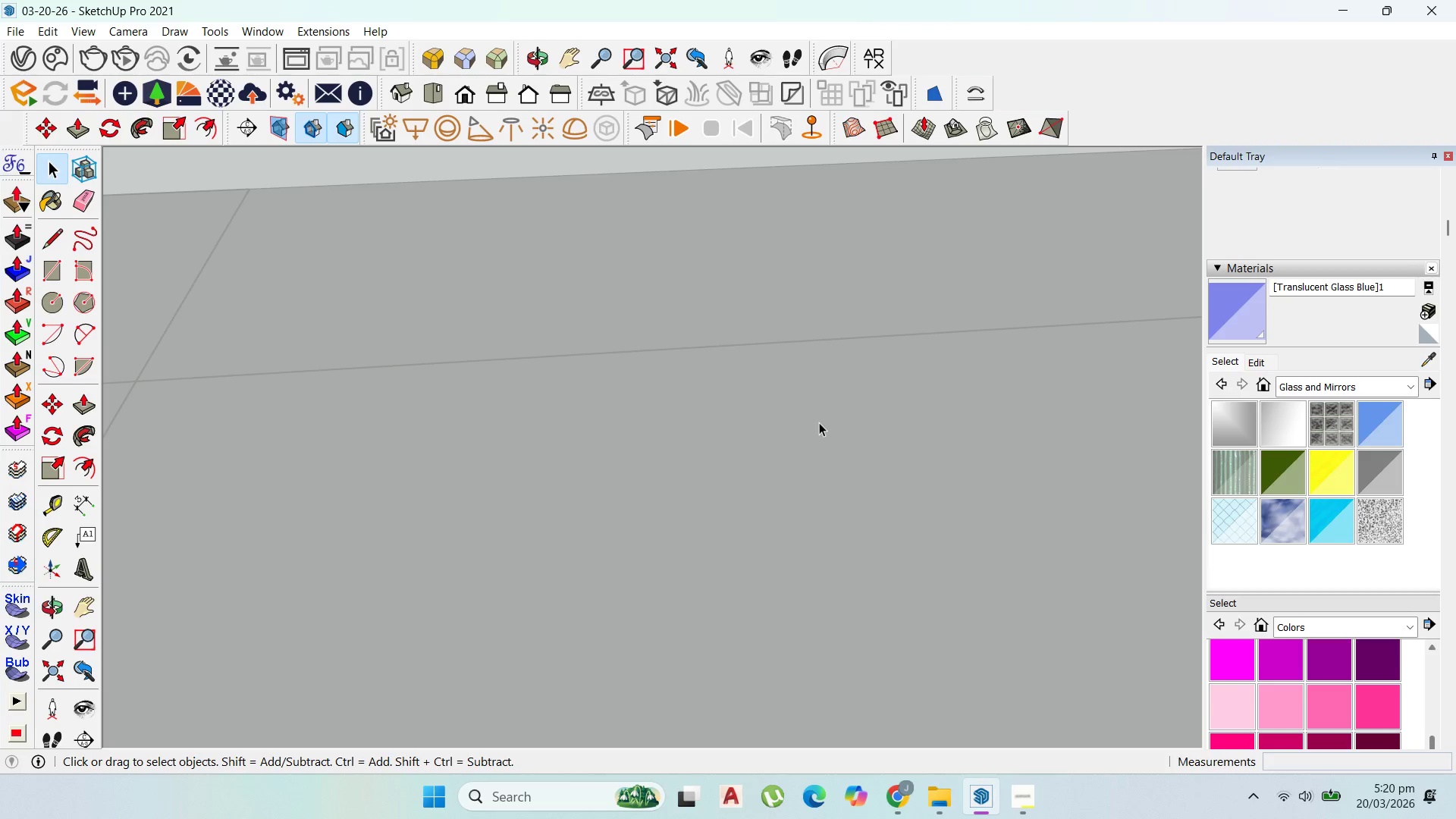 
scroll: coordinate [799, 388], scroll_direction: up, amount: 15.0
 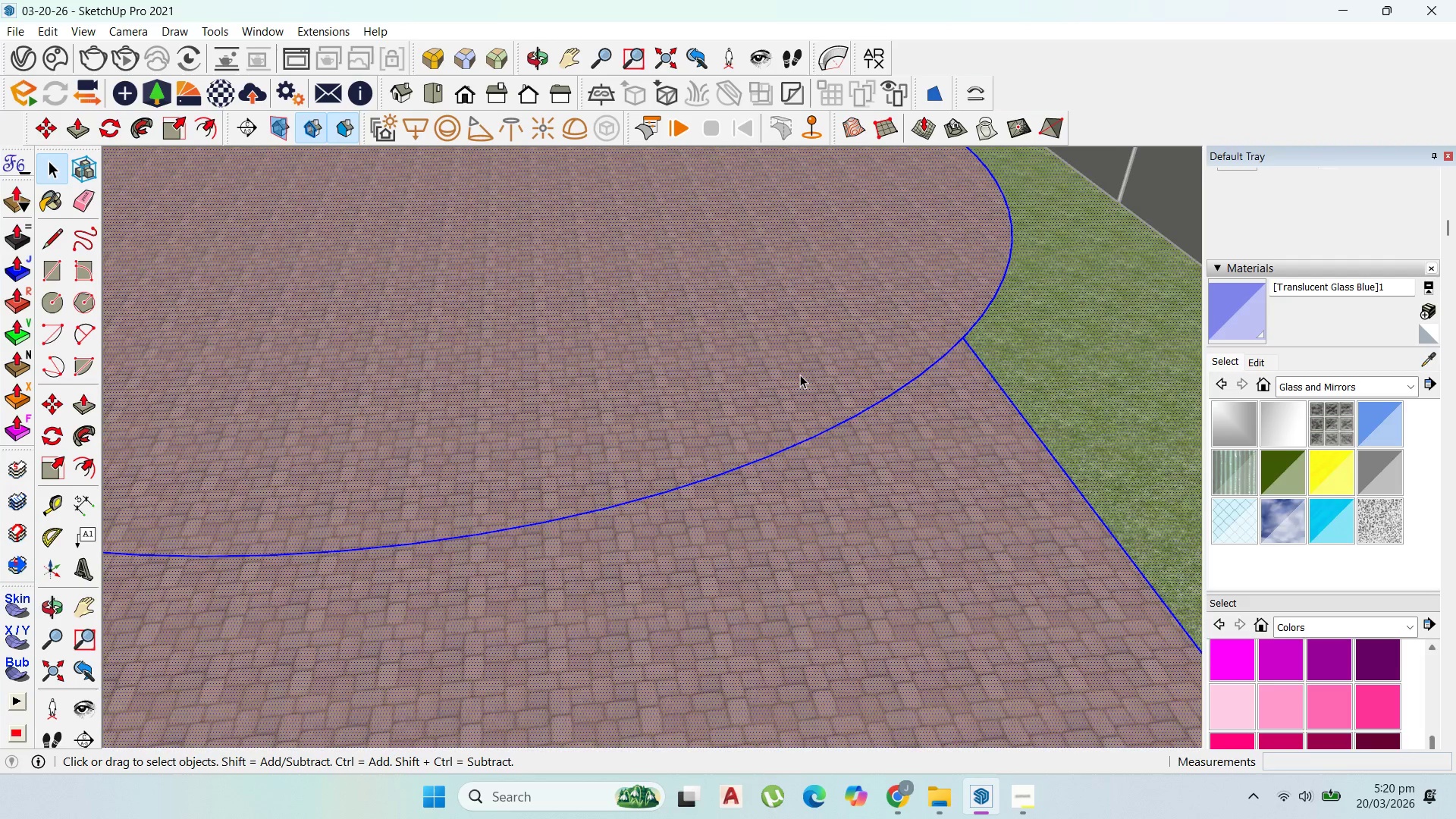 
scroll: coordinate [787, 370], scroll_direction: down, amount: 2.0
 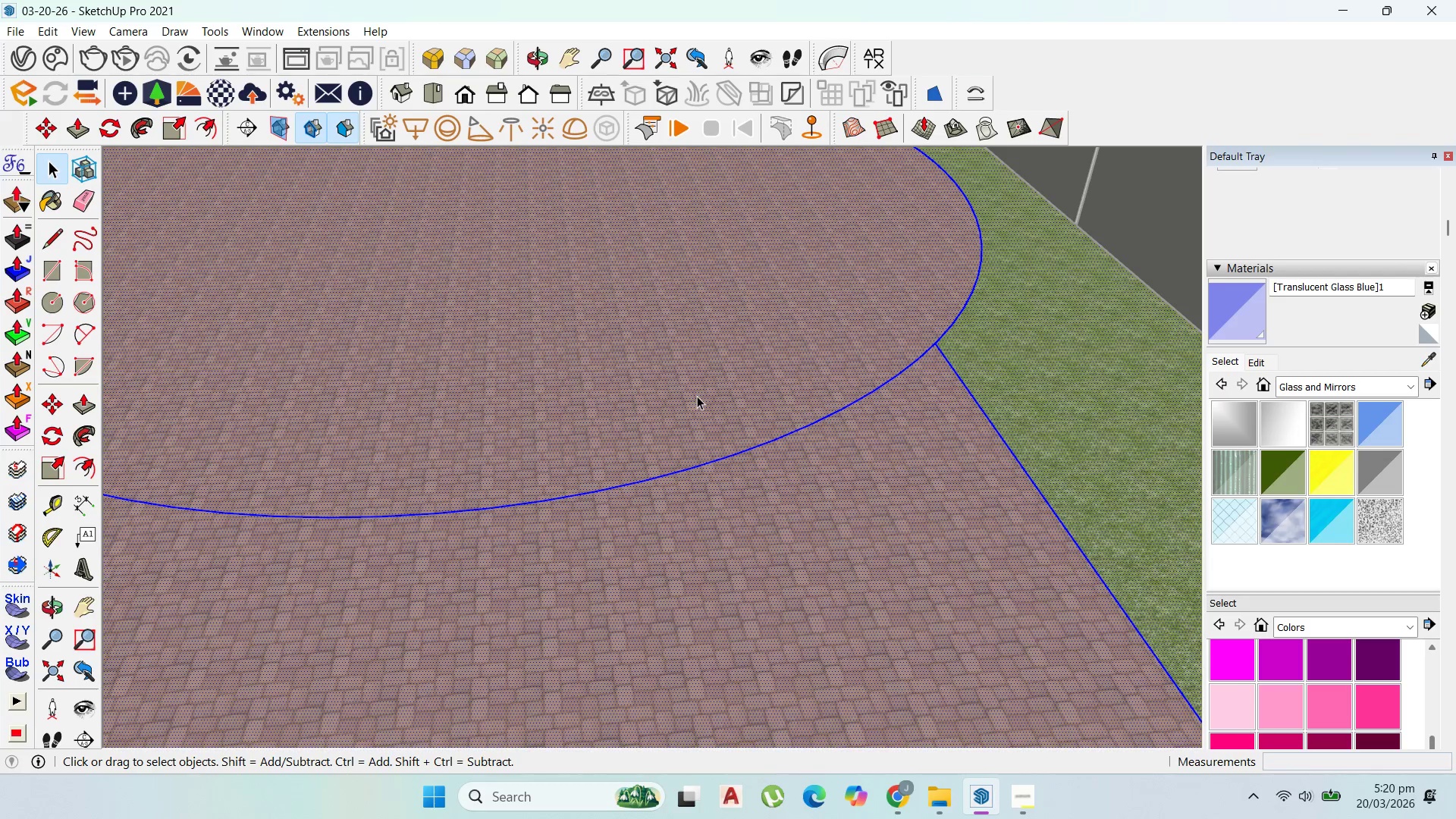 
left_click([807, 347])
 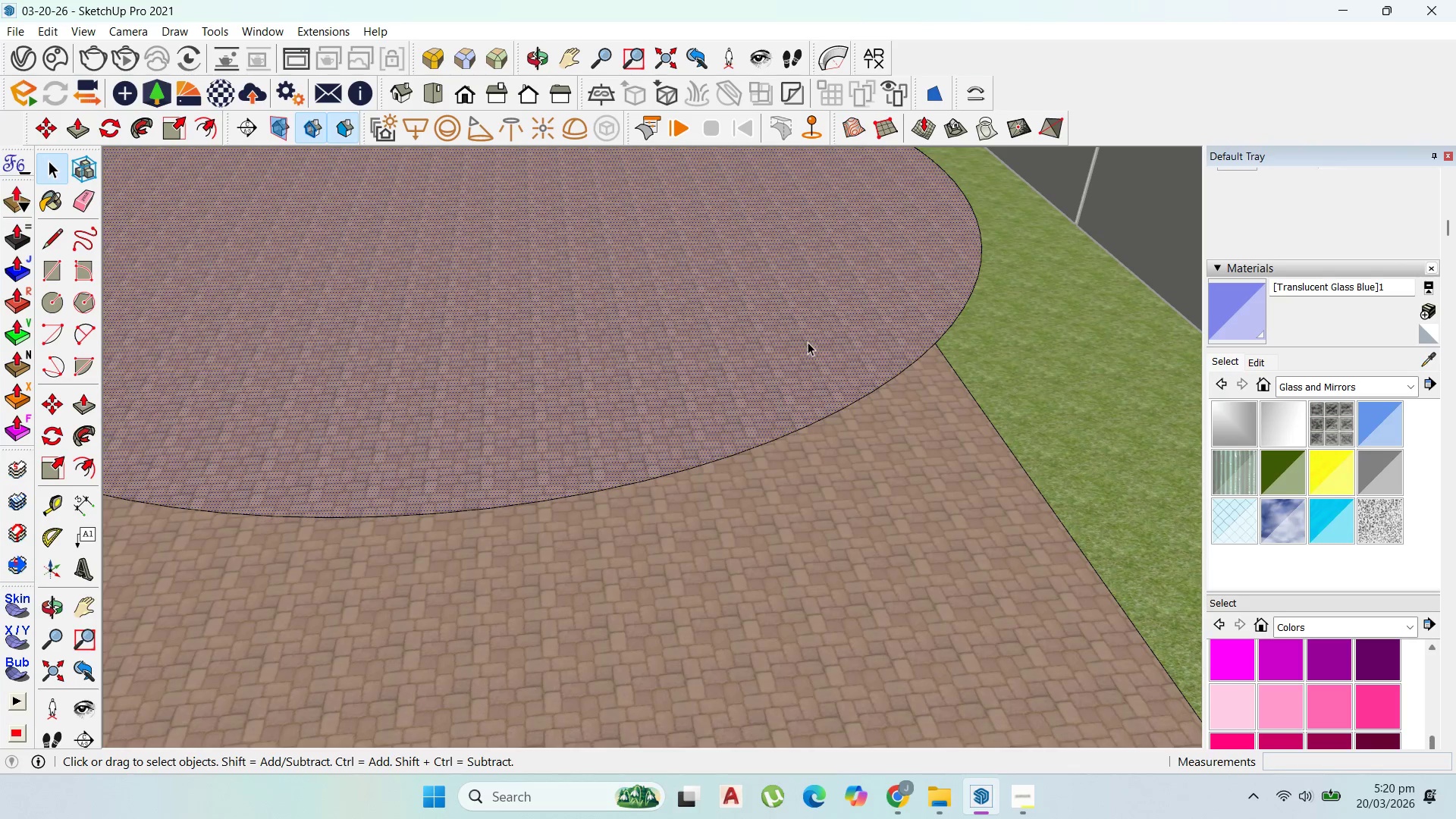 
scroll: coordinate [291, 179], scroll_direction: down, amount: 2.0
 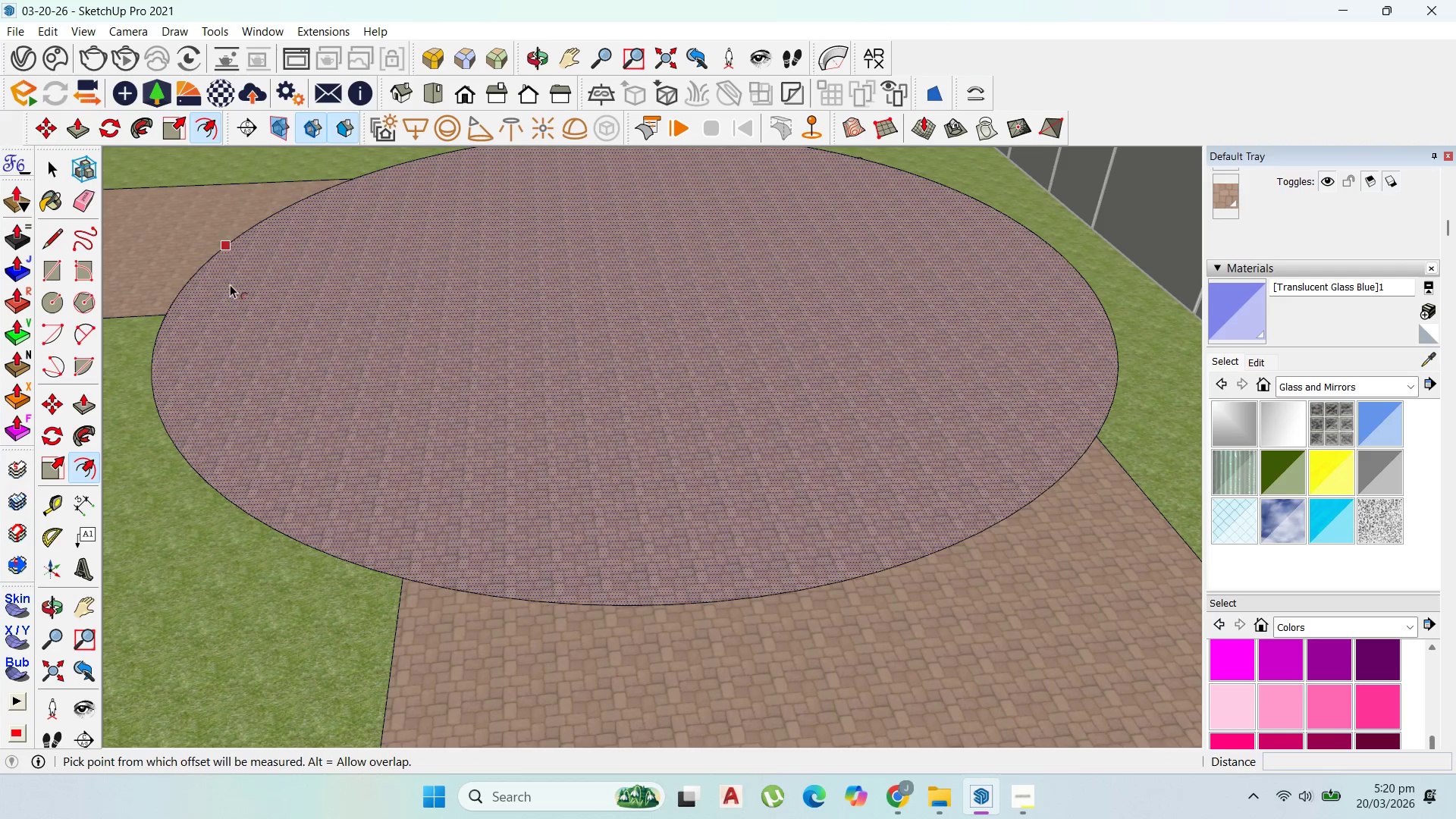 
left_click_drag(start_coordinate=[229, 306], to_coordinate=[298, 319])
 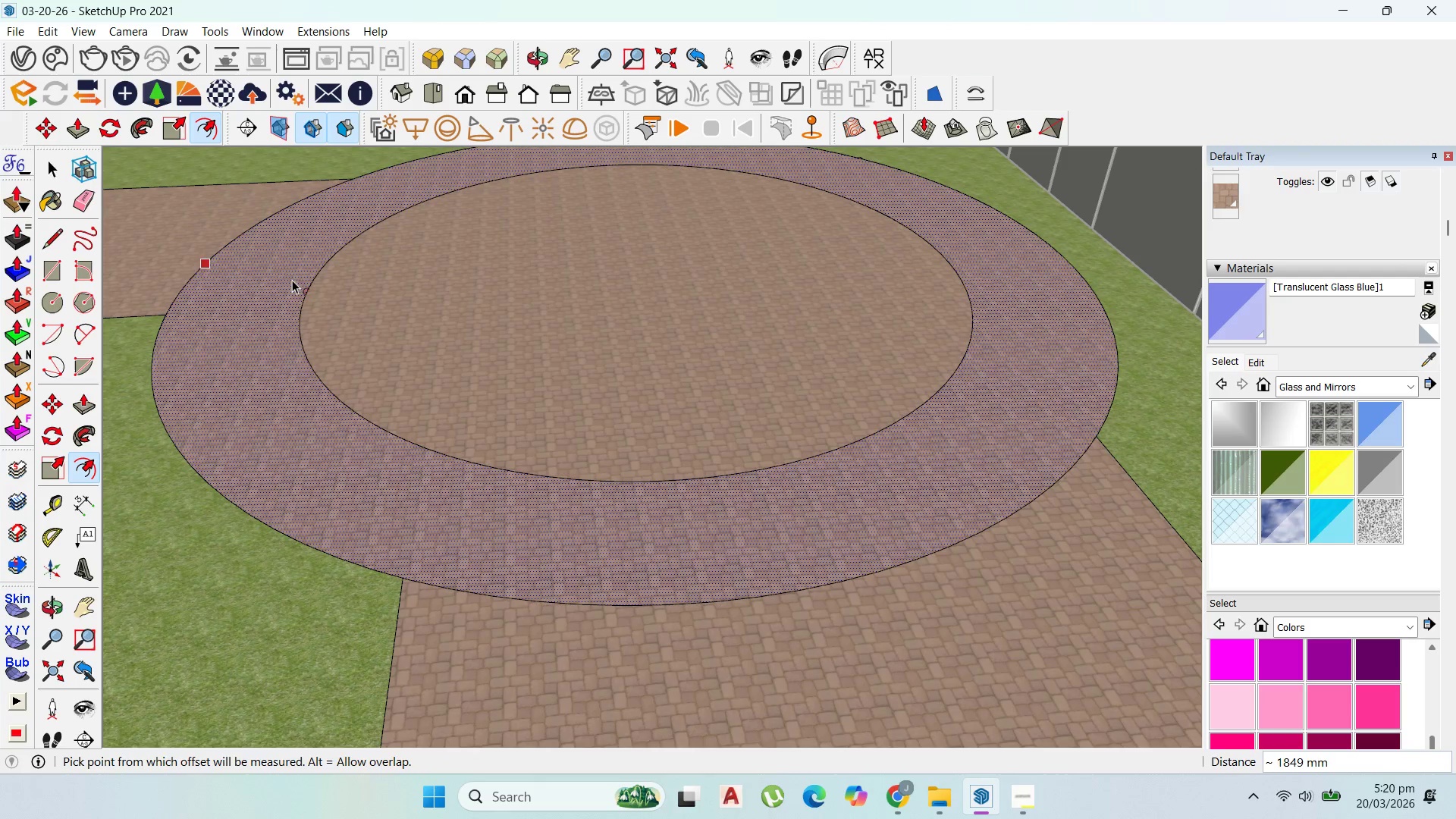 
scroll: coordinate [330, 288], scroll_direction: up, amount: 1.0
 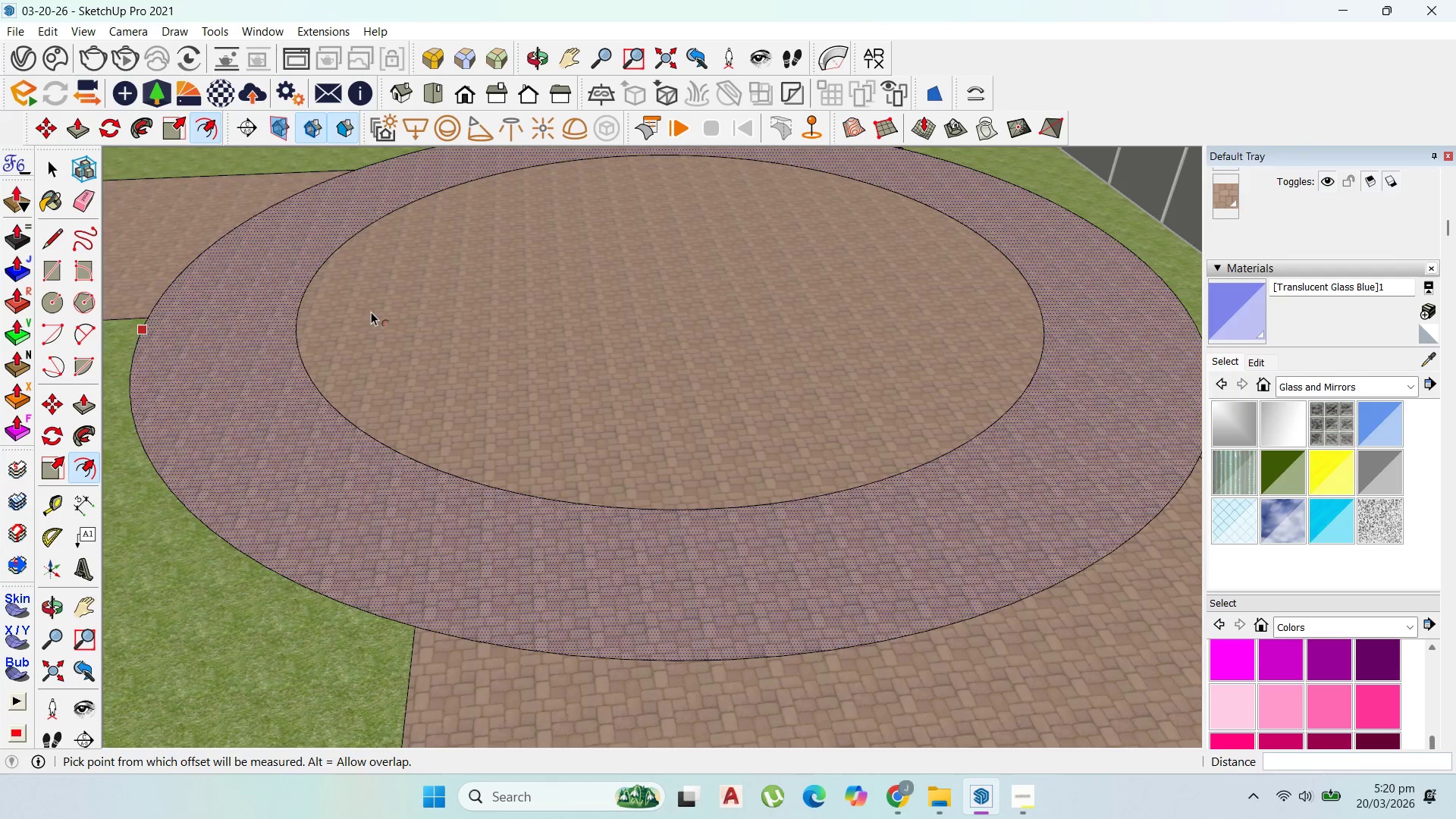 
scroll: coordinate [369, 420], scroll_direction: down, amount: 3.0
 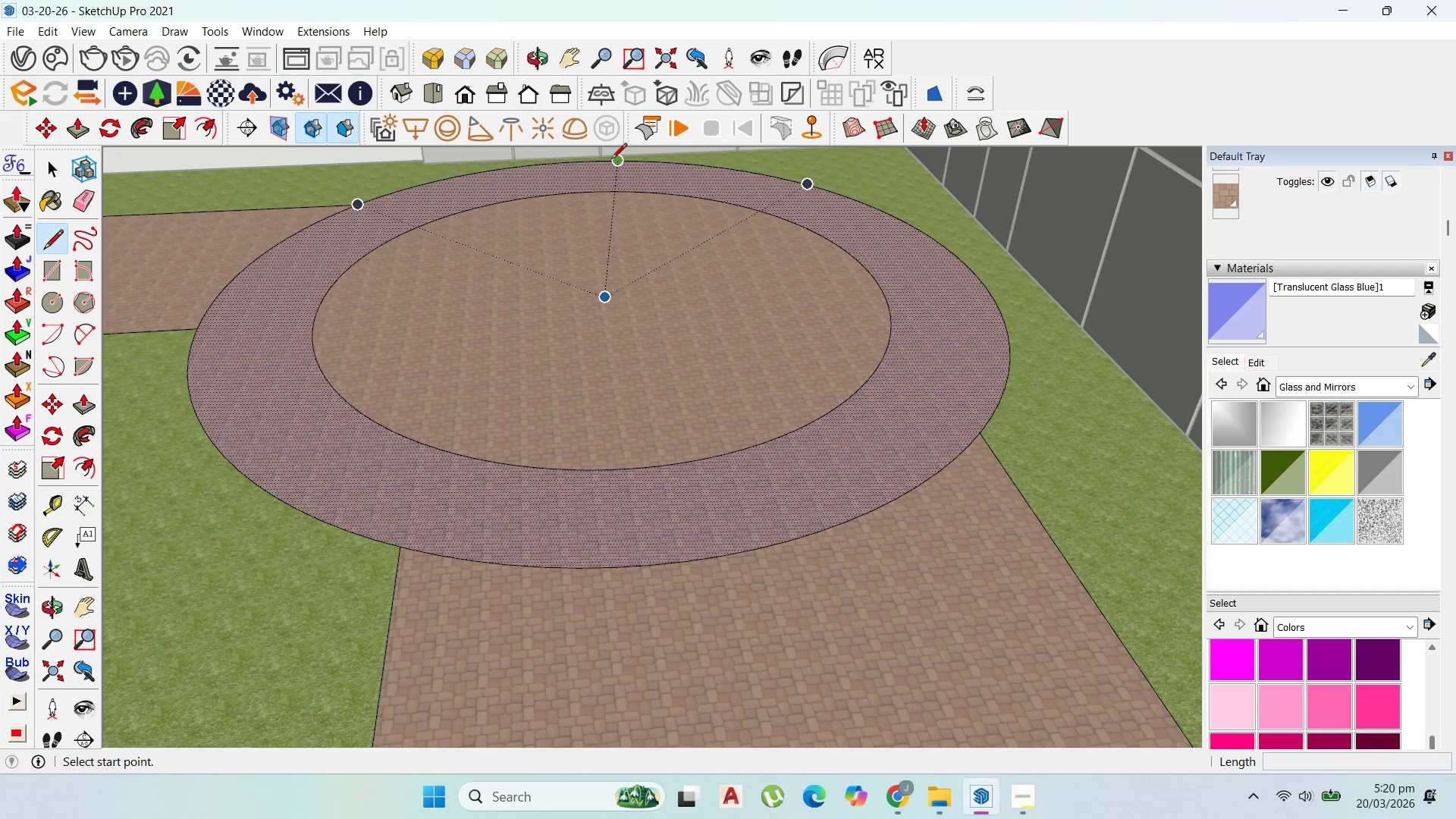 
left_click([588, 166])
 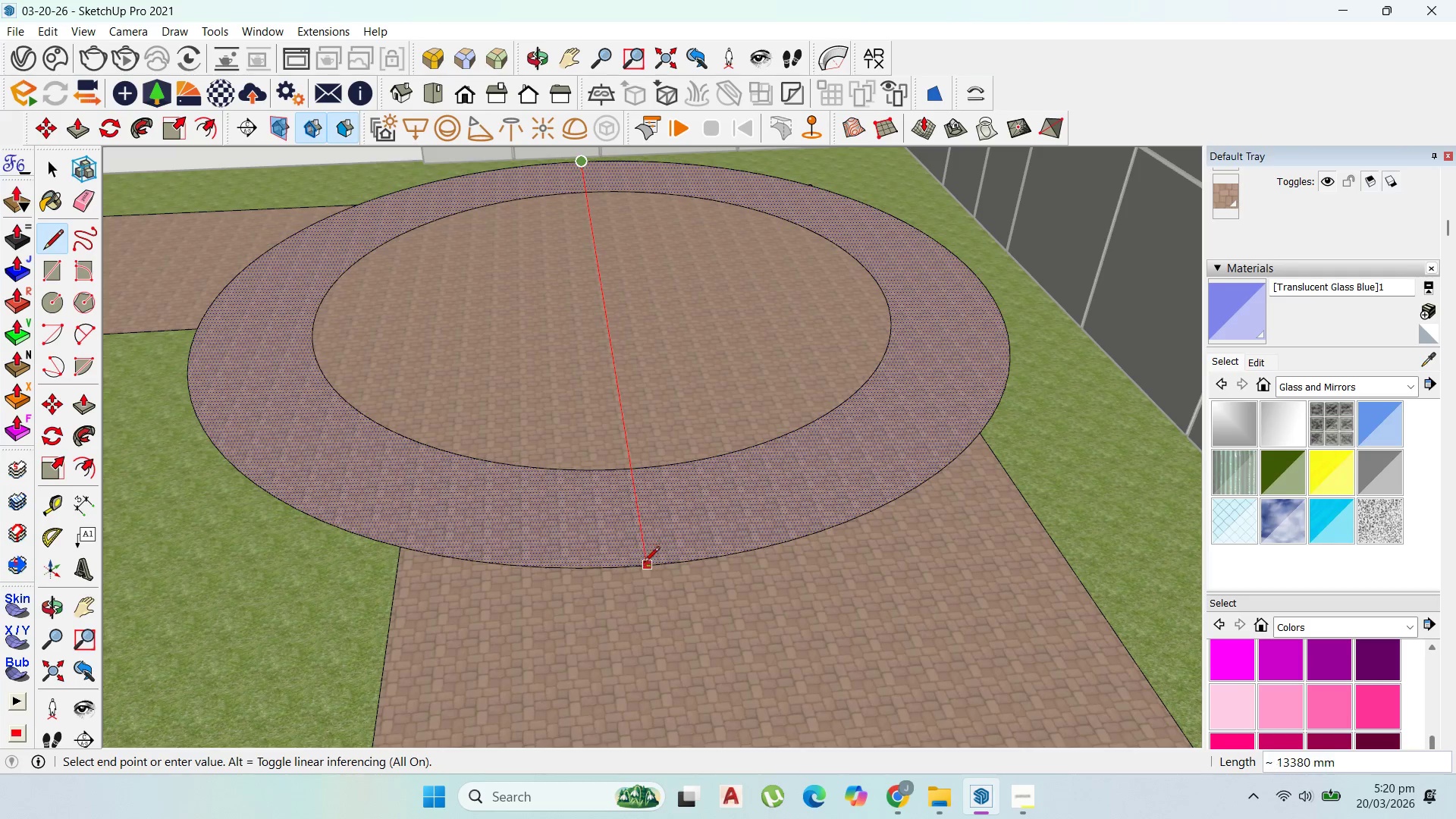 
left_click([645, 568])
 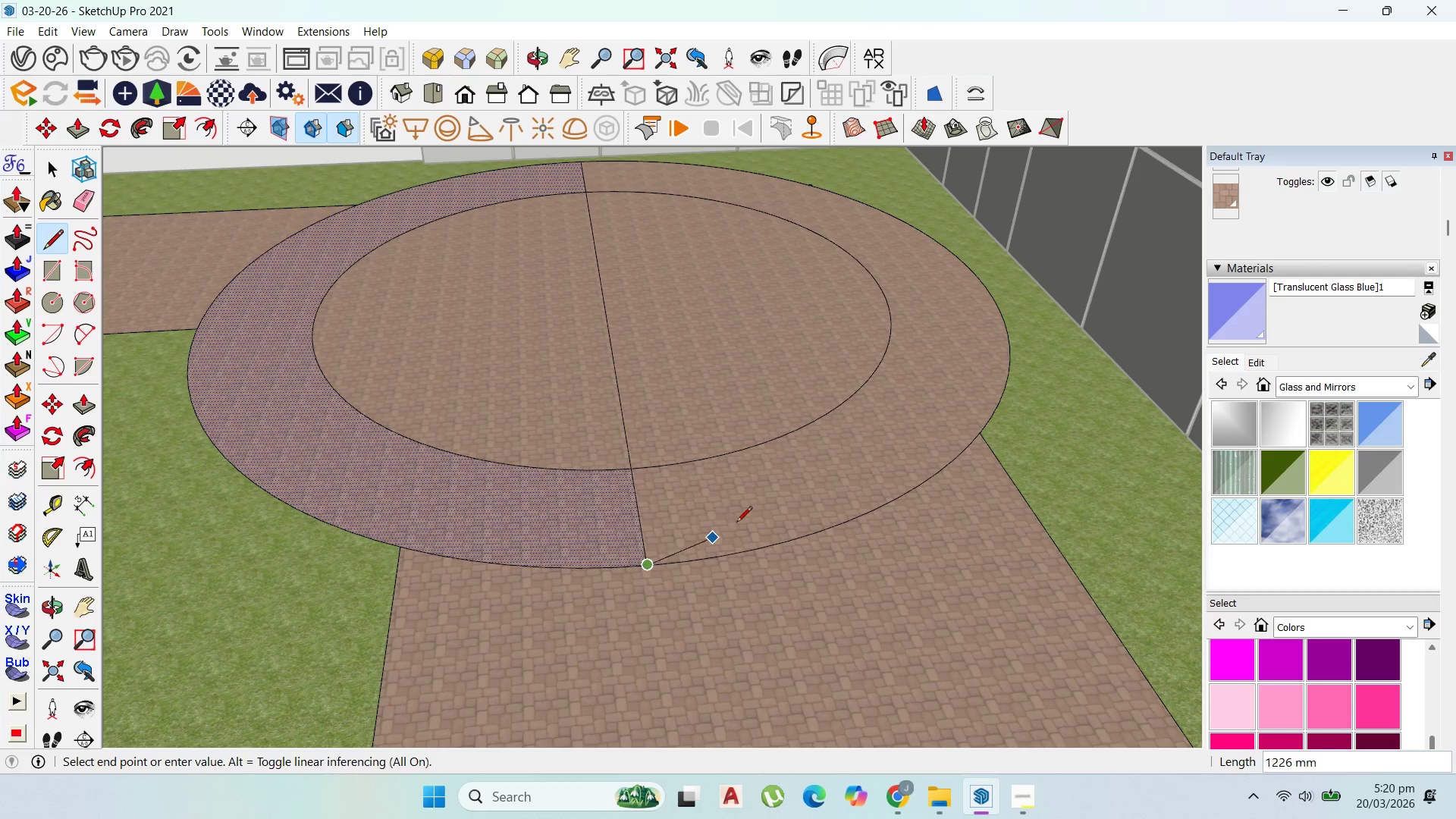 
key(Escape)
 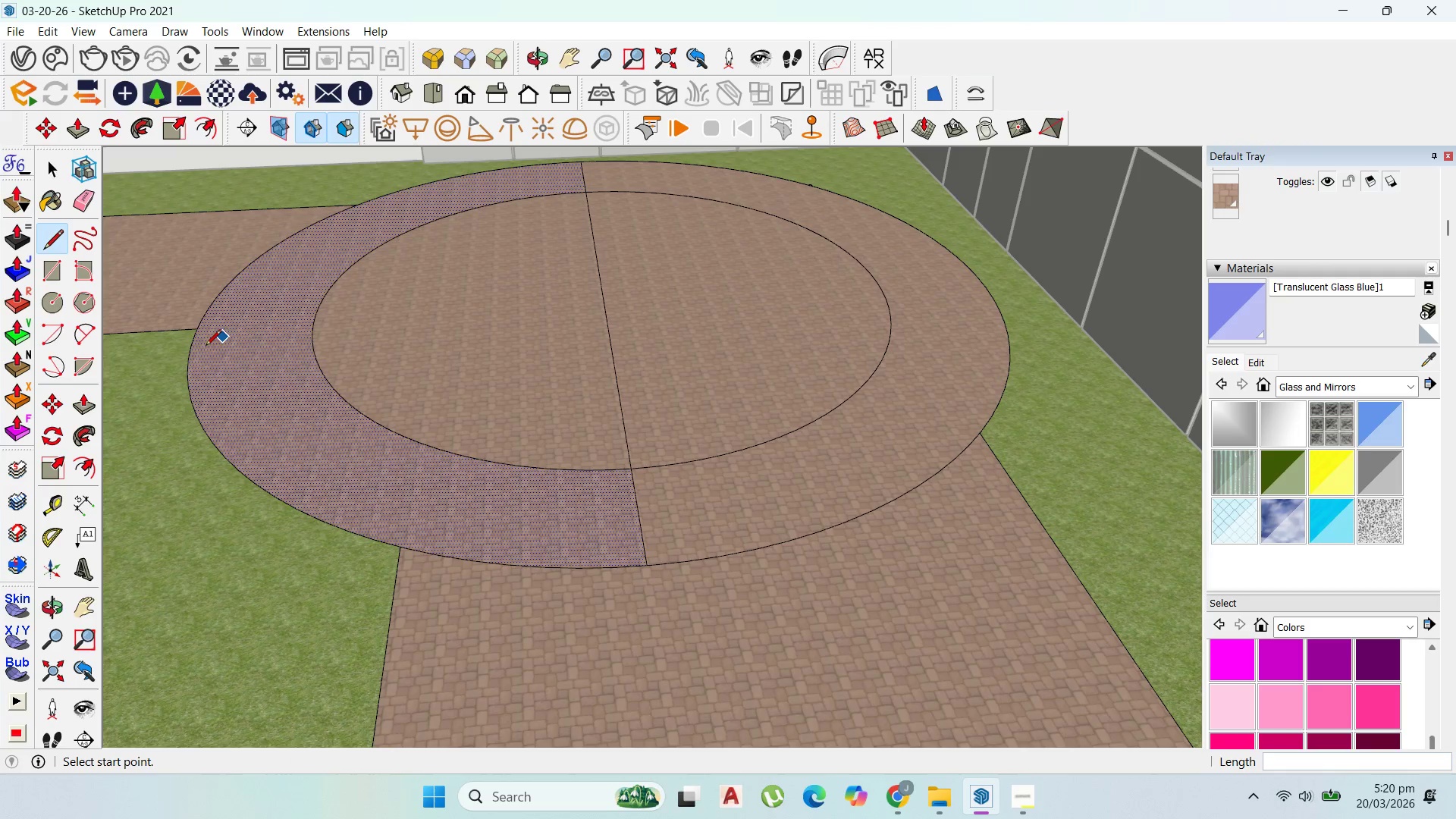 
left_click([190, 347])
 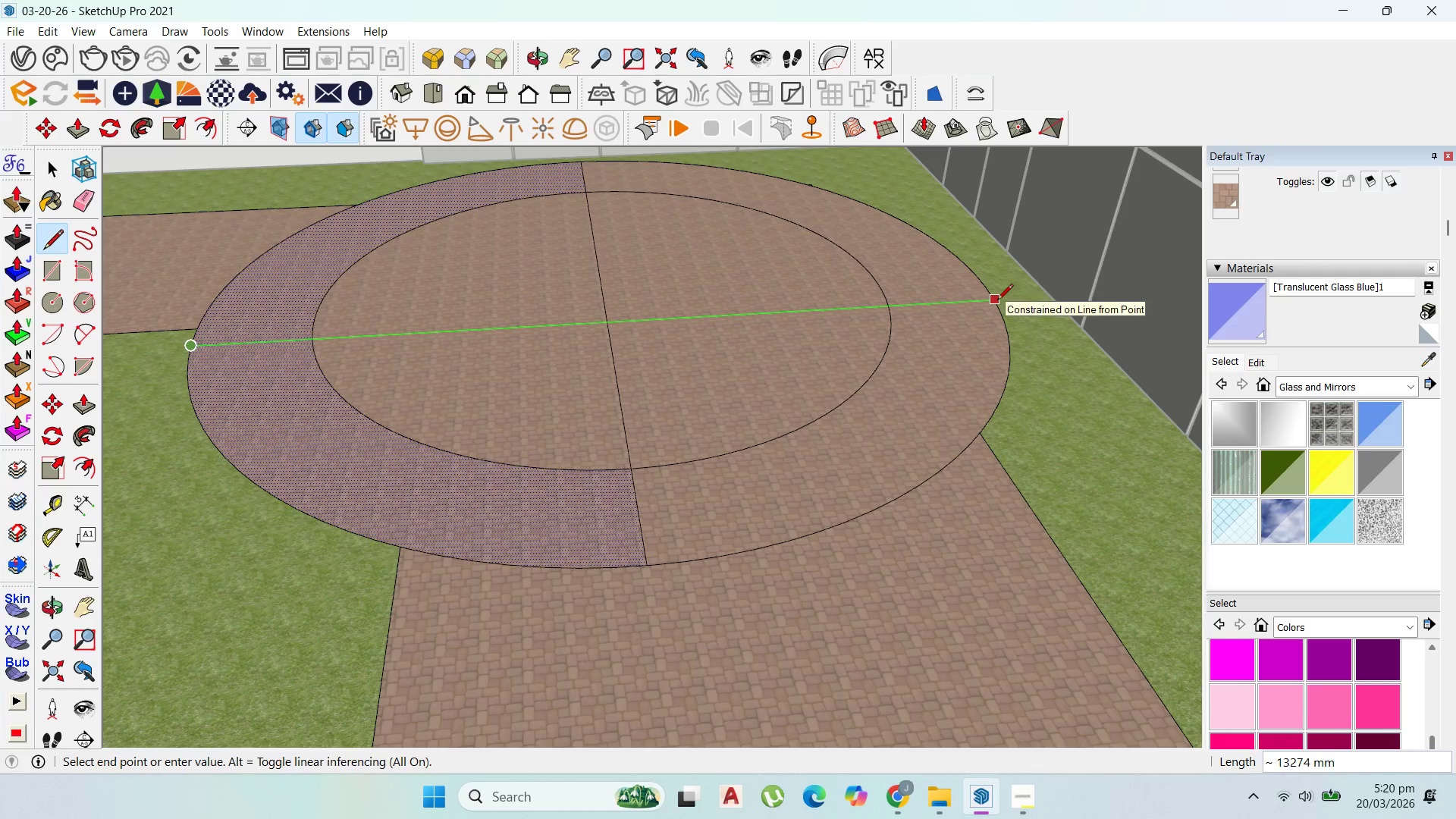 
key(Escape)
 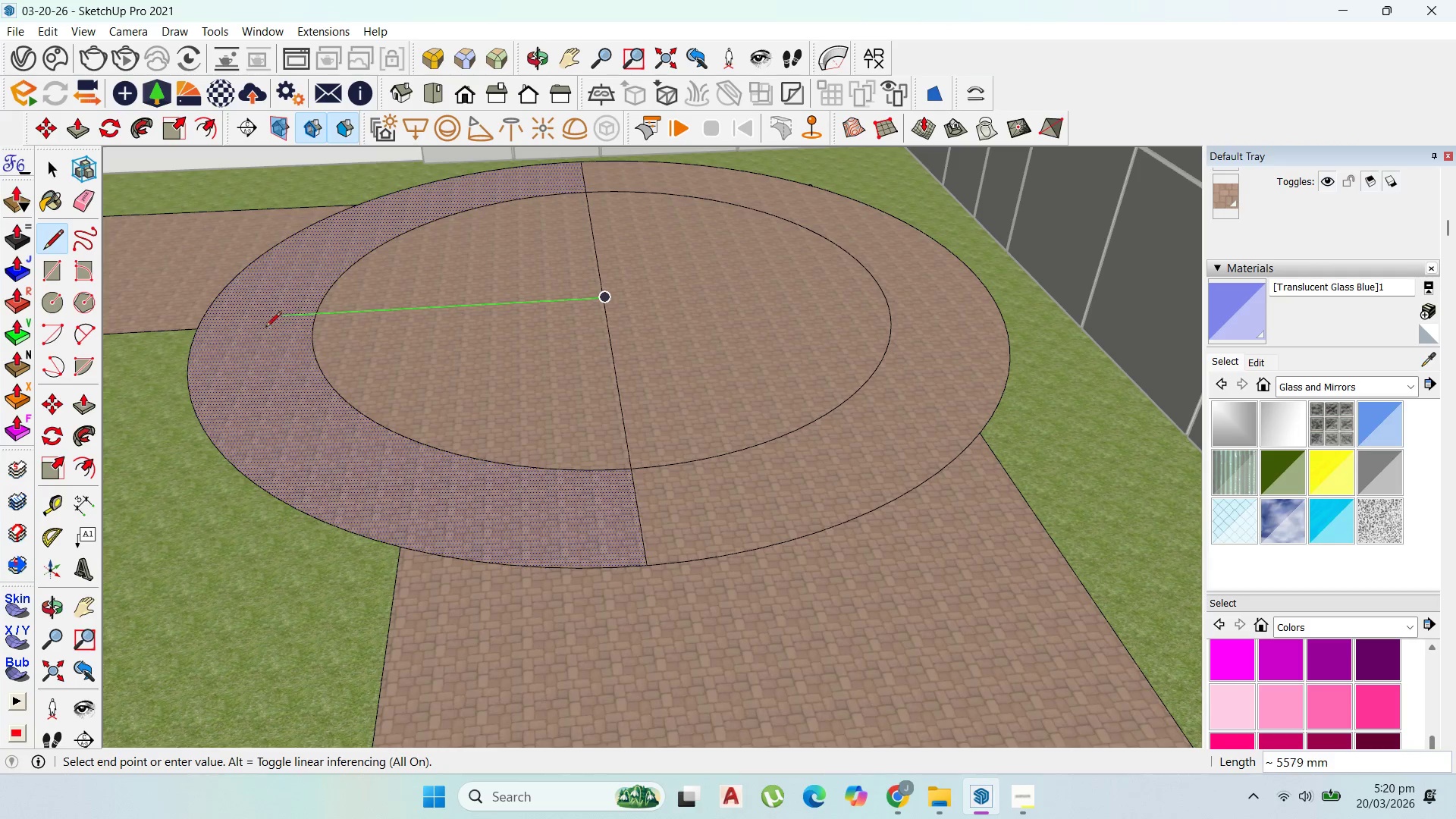 
left_click([196, 321])
 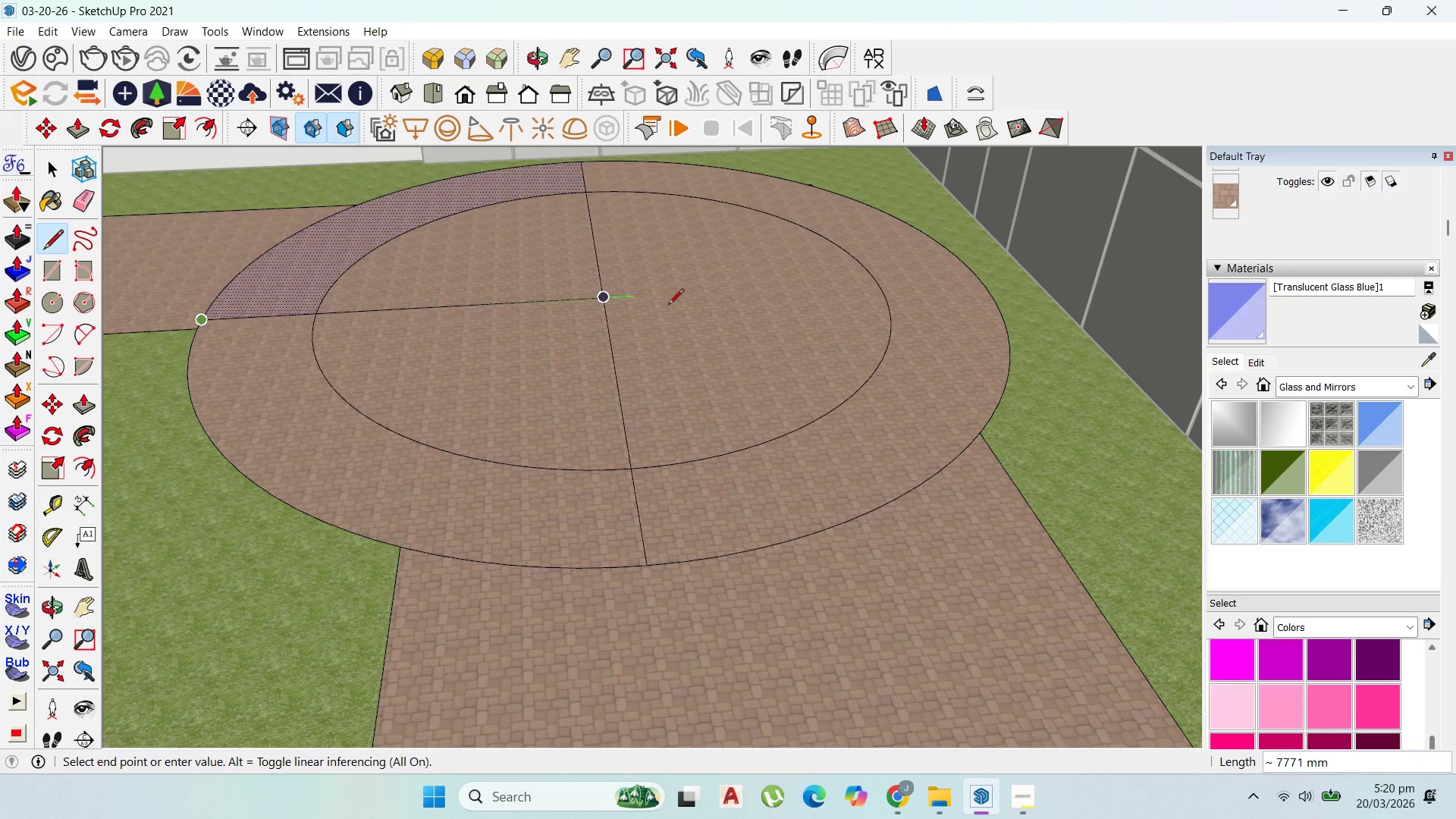 
key(Escape)
 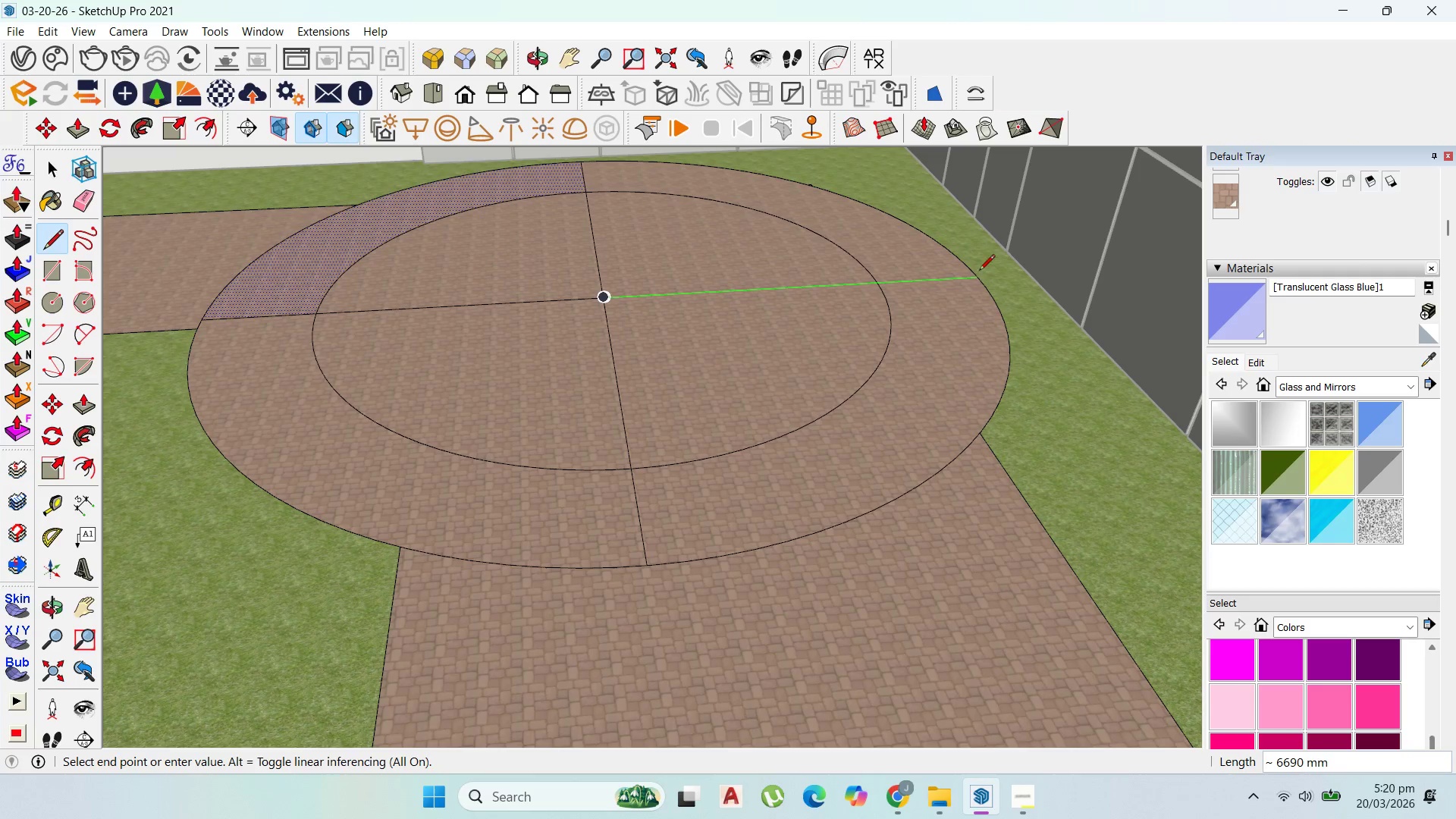 
left_click([987, 278])
 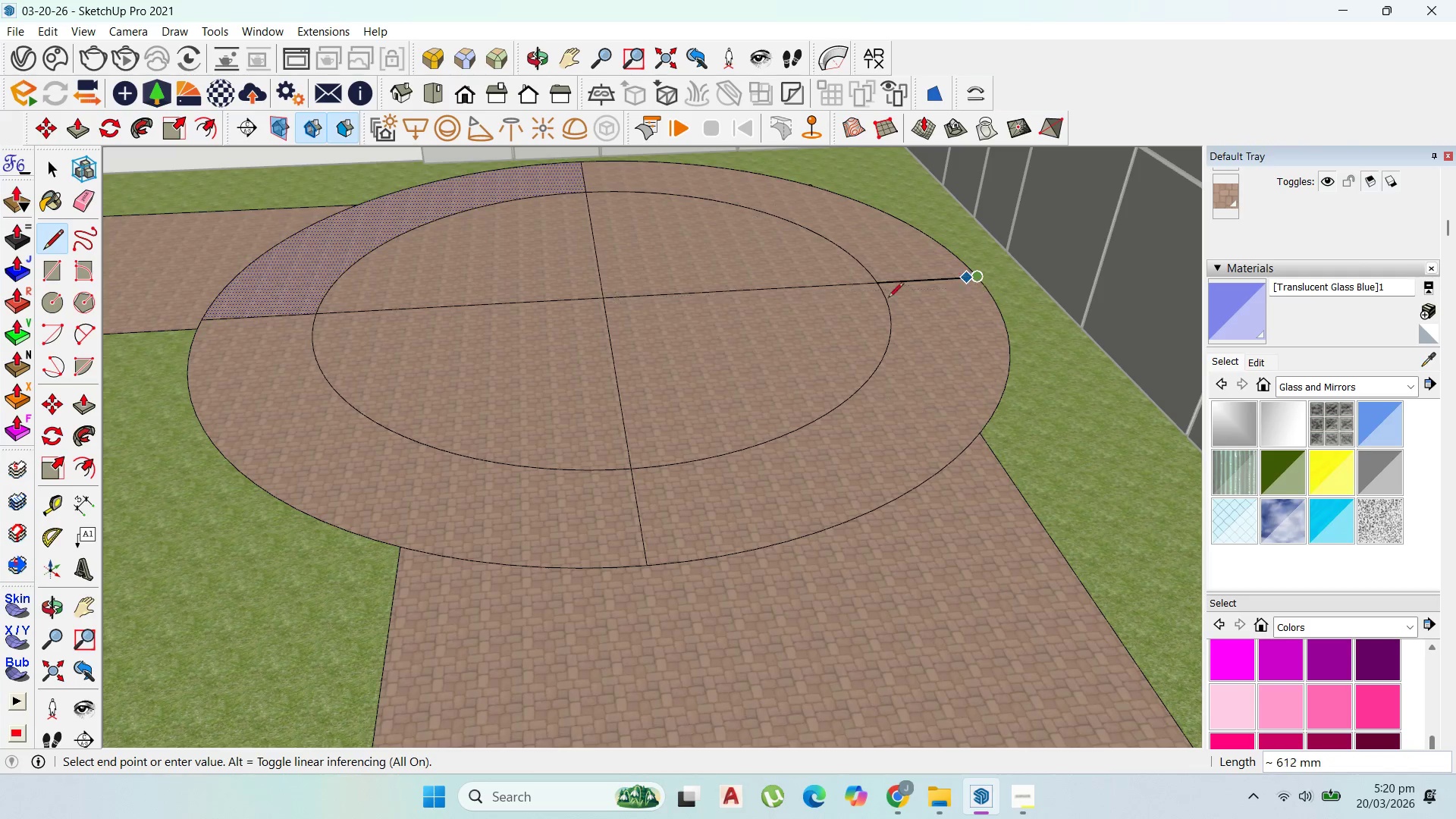 
key(Escape)
 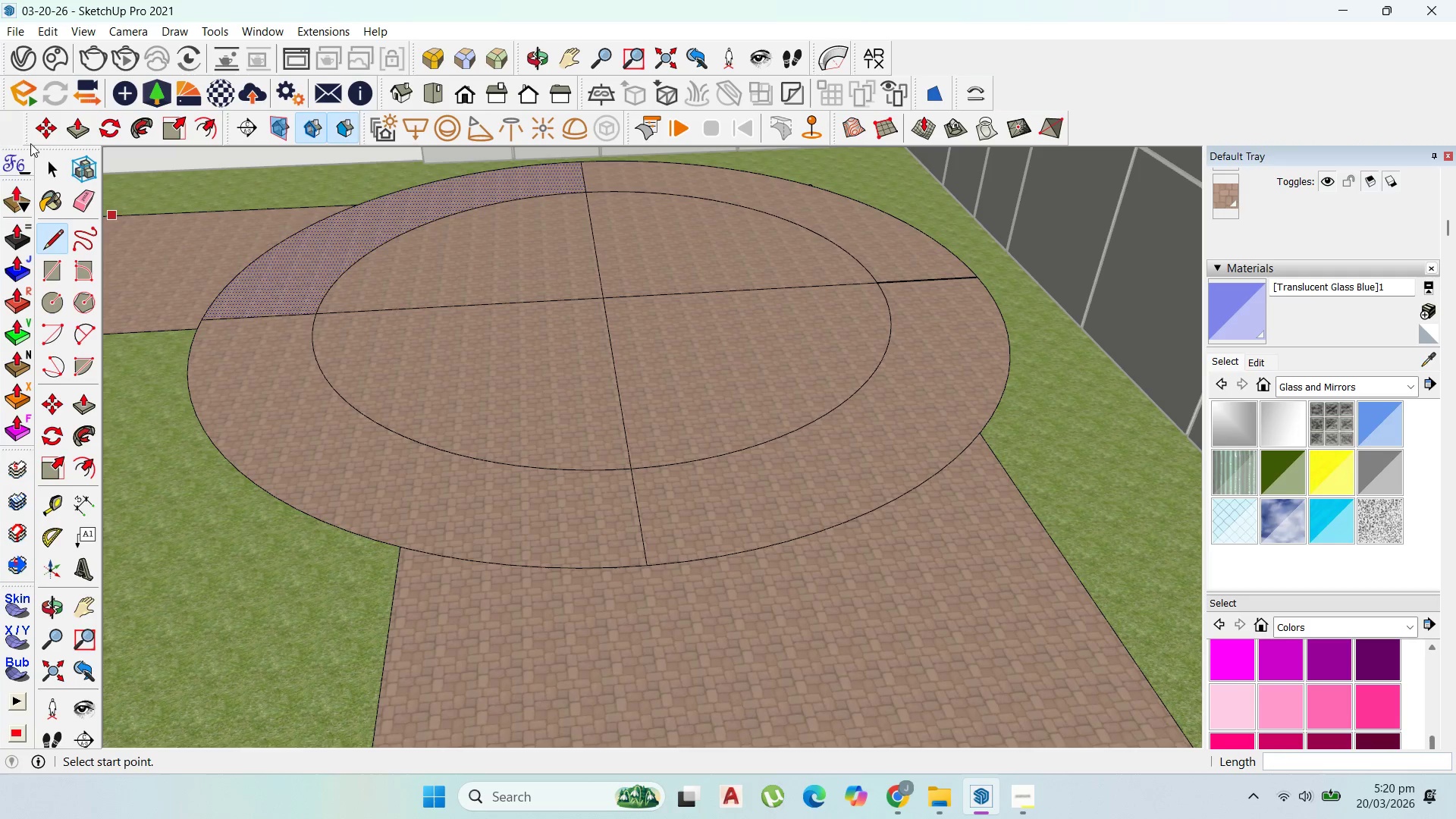 
left_click([46, 159])
 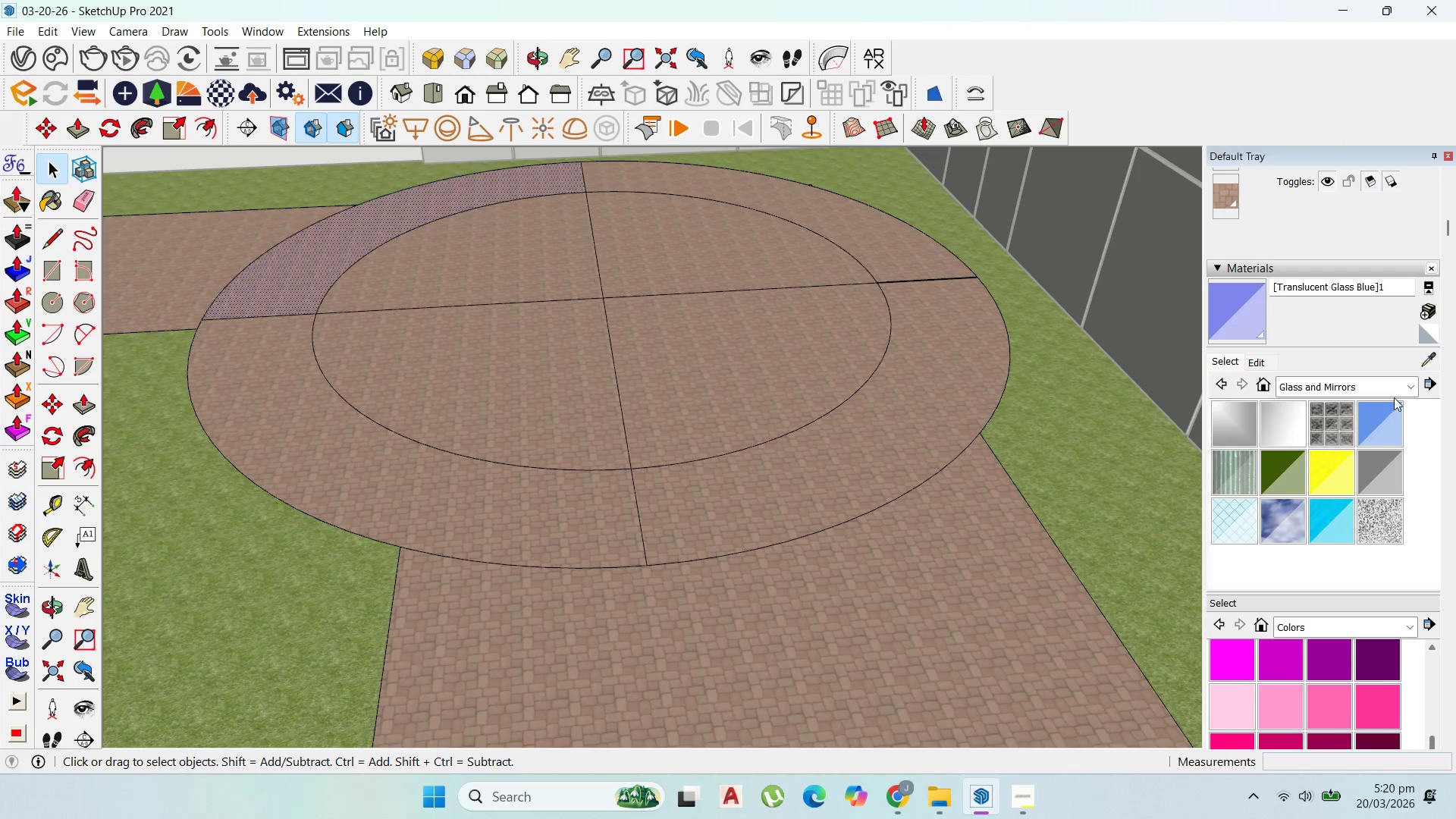 
left_click([1411, 383])
 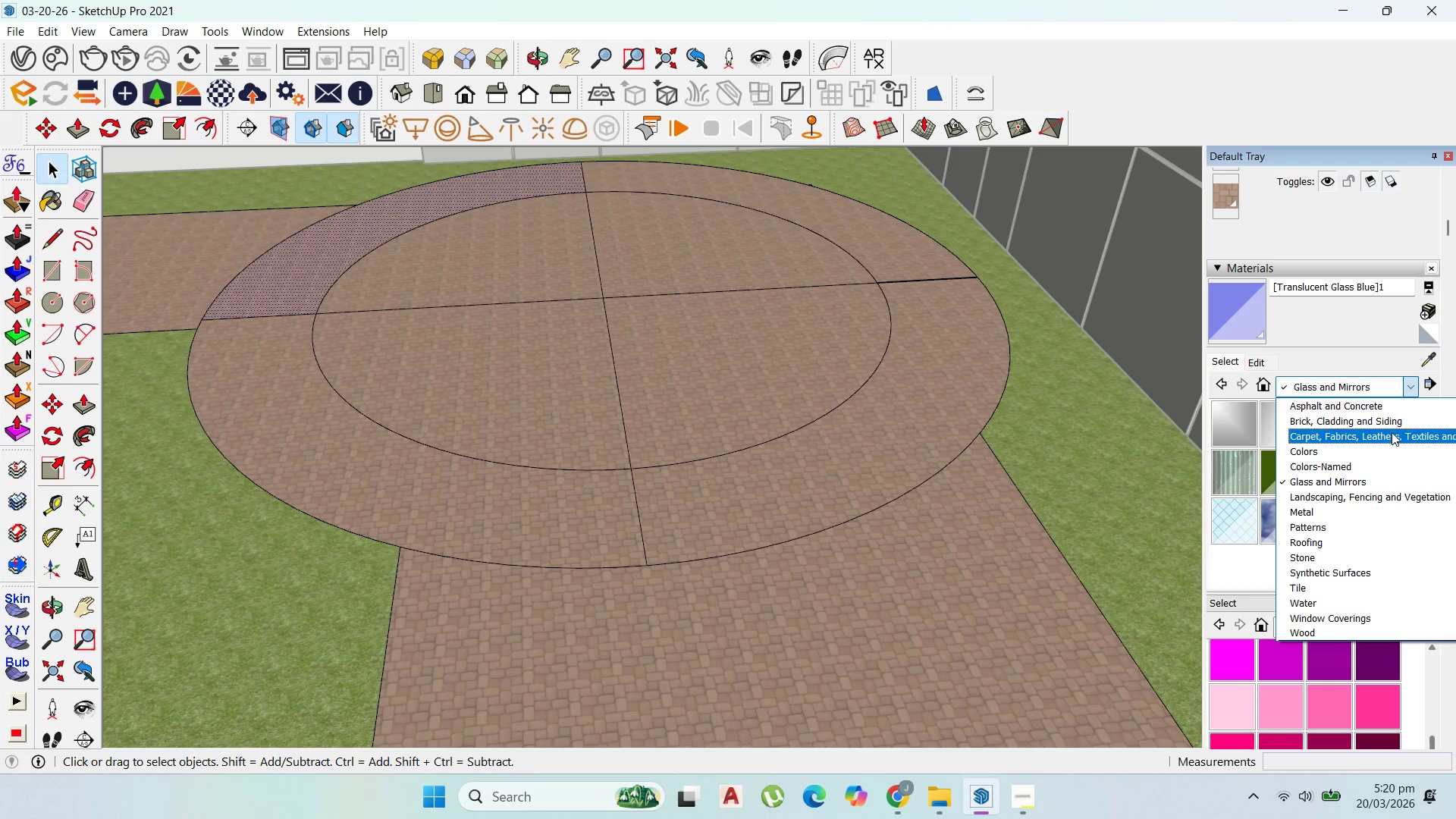 
left_click([1384, 415])
 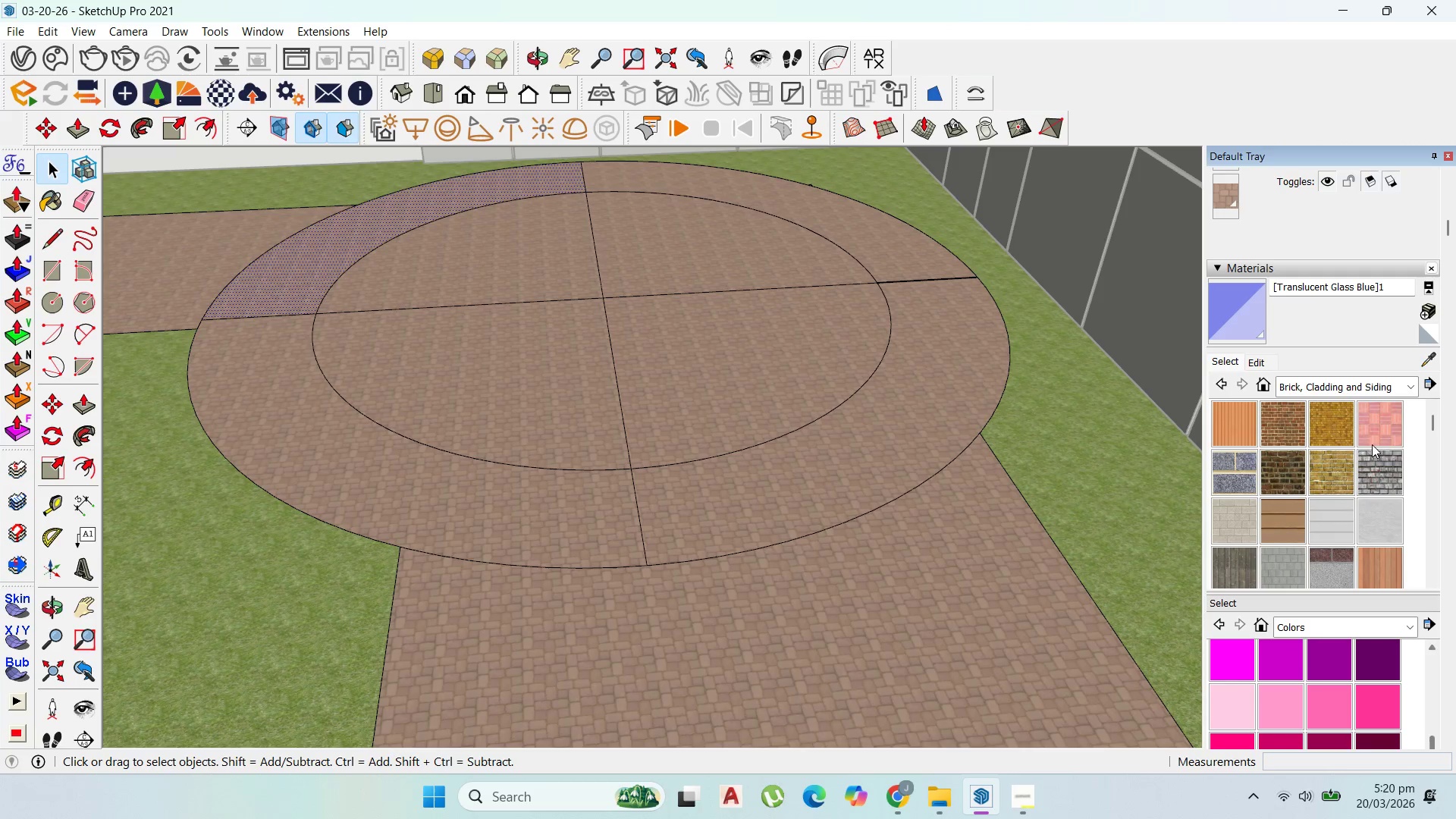 
left_click([1373, 439])
 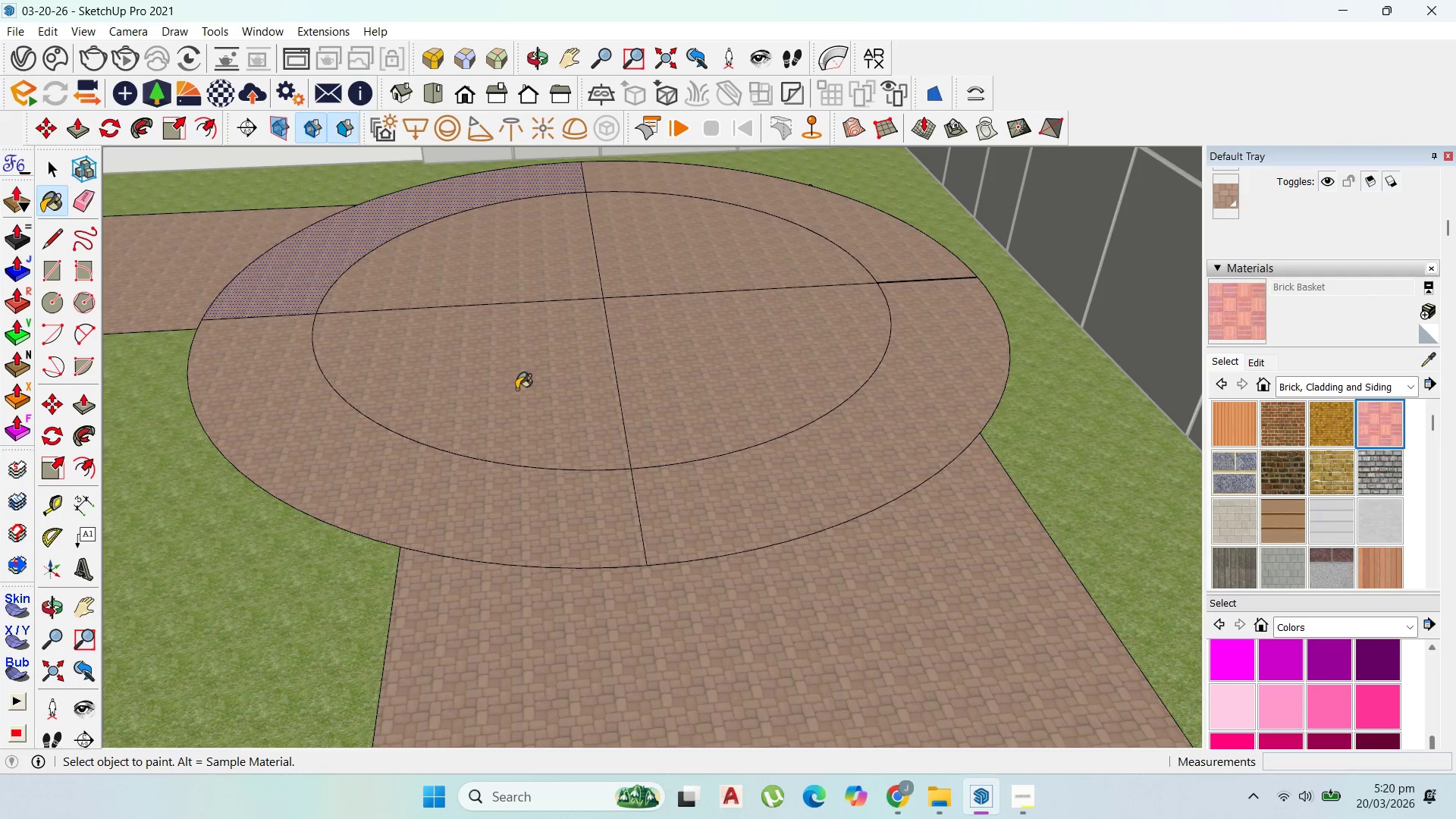 
left_click_drag(start_coordinate=[503, 396], to_coordinate=[498, 397])
 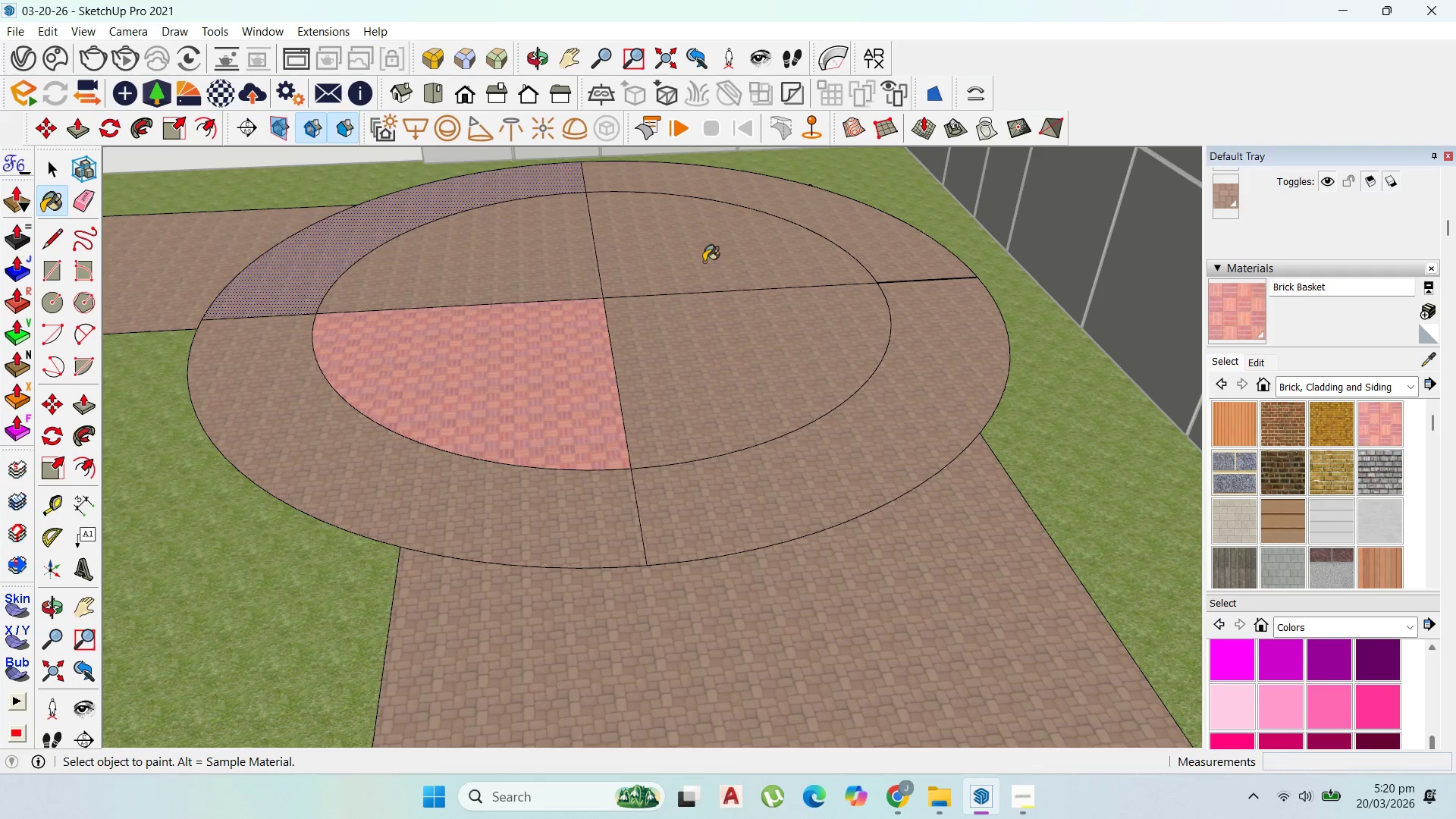 
left_click([725, 254])
 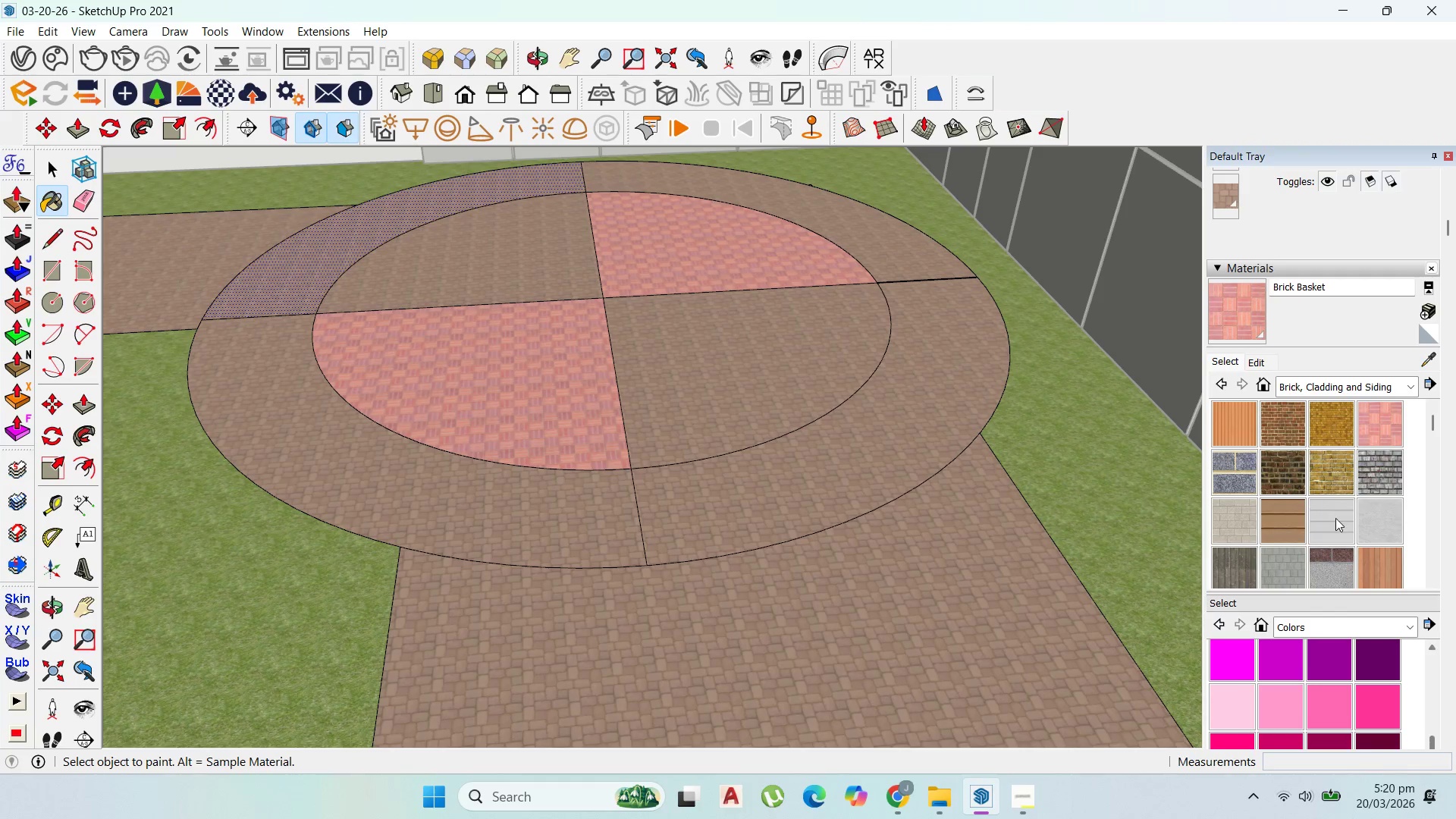 
left_click([1341, 515])
 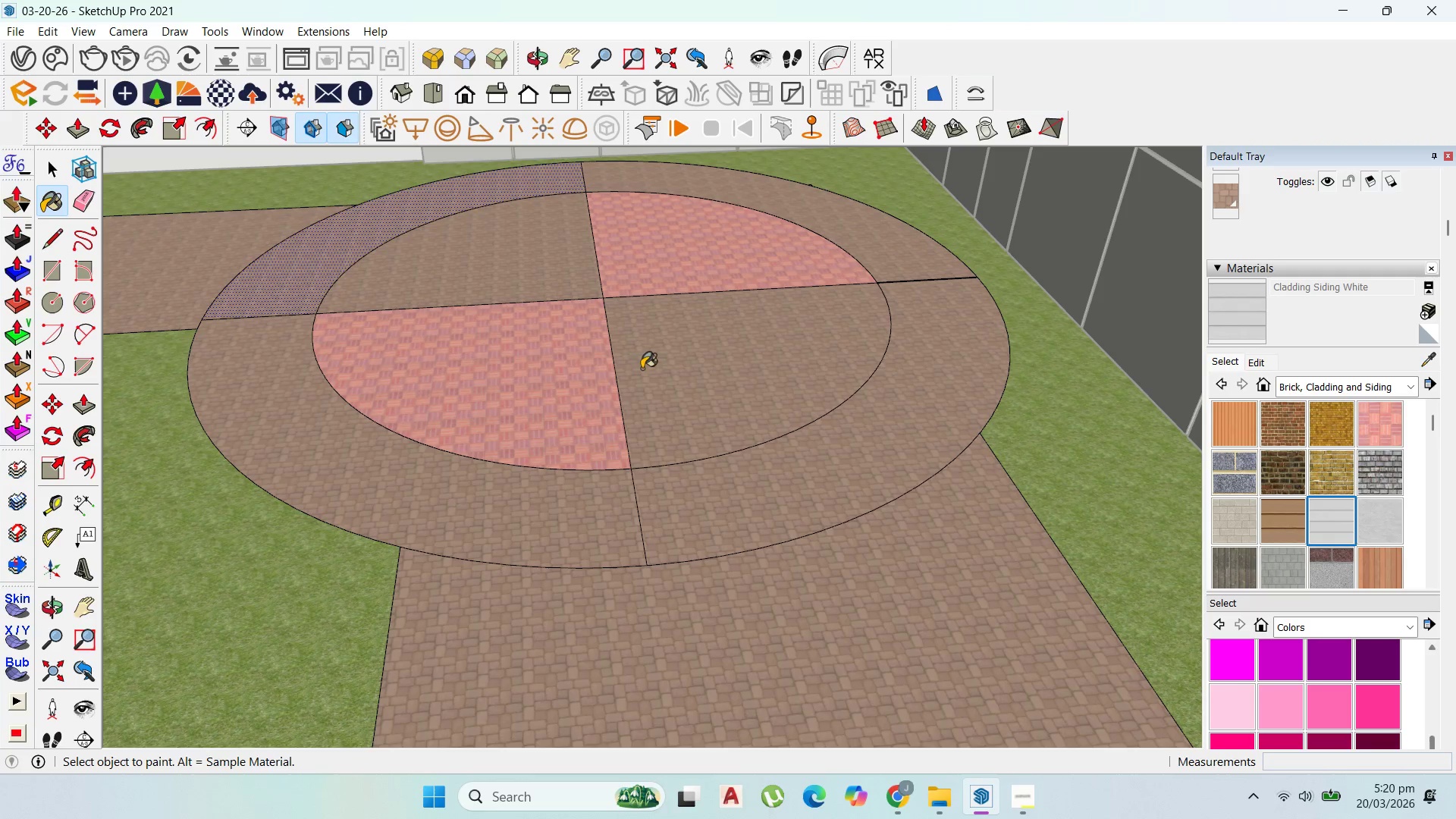 
left_click([716, 369])
 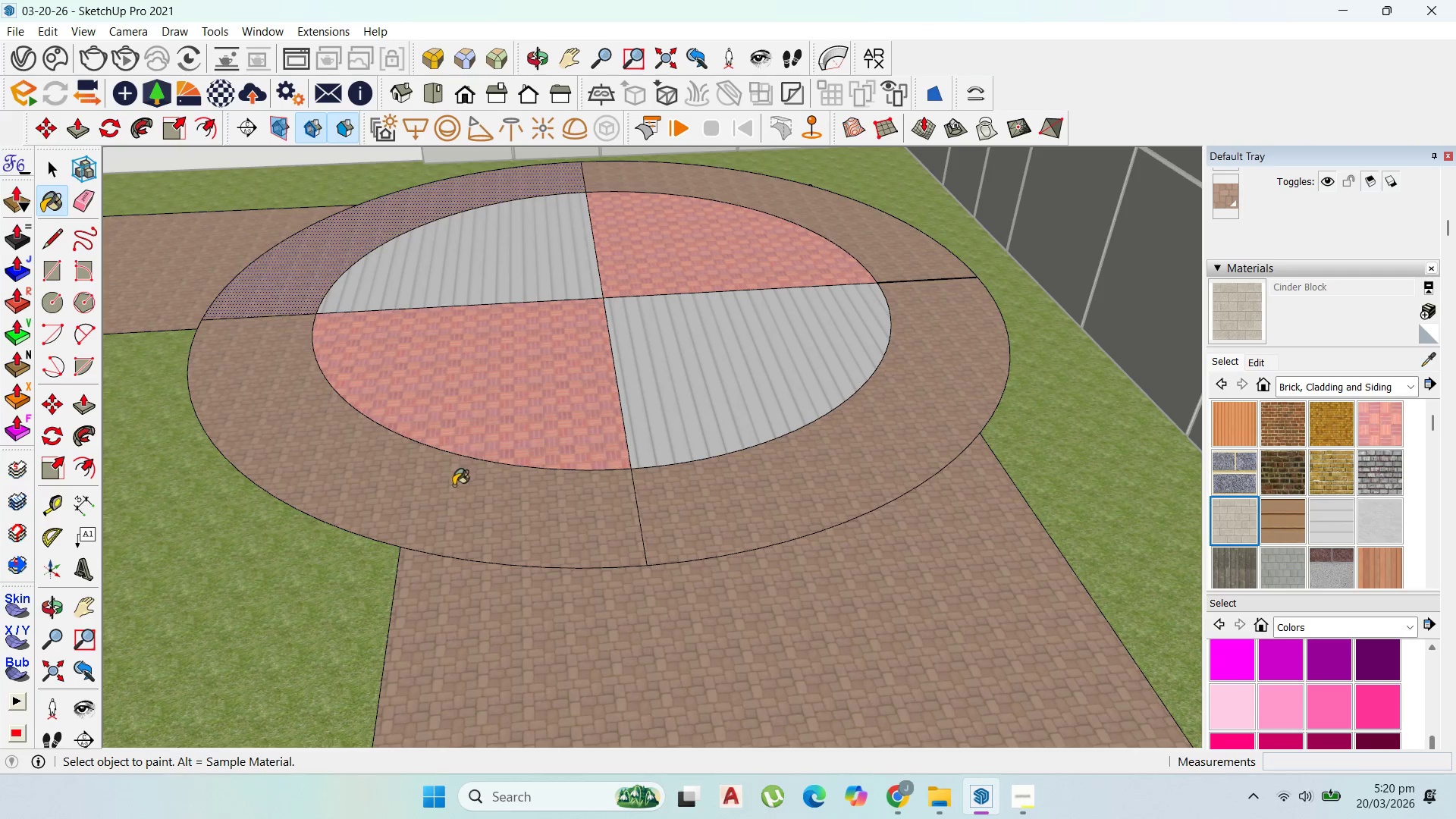 
left_click_drag(start_coordinate=[792, 205], to_coordinate=[796, 204])
 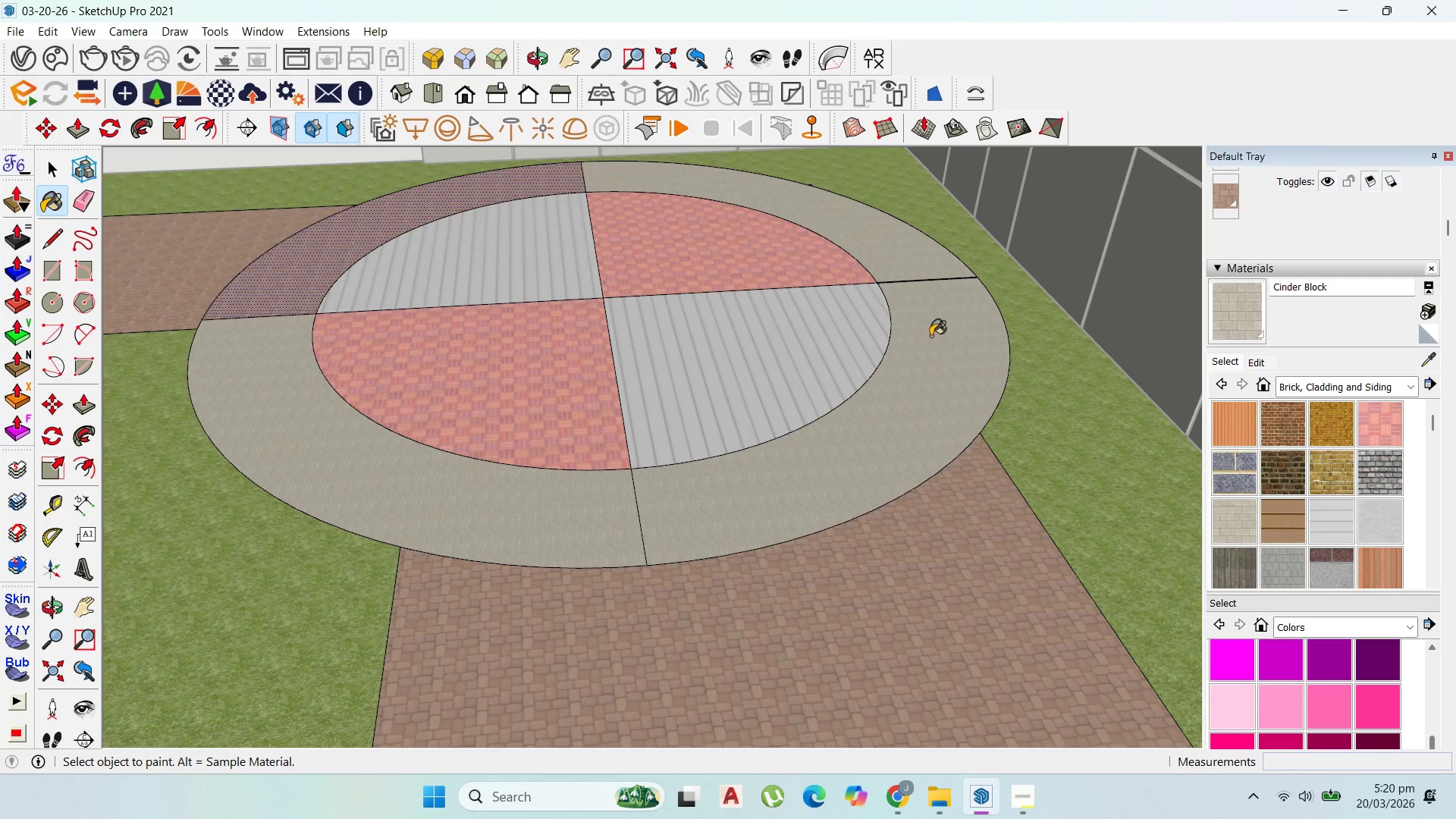 
key(Control+Z)
 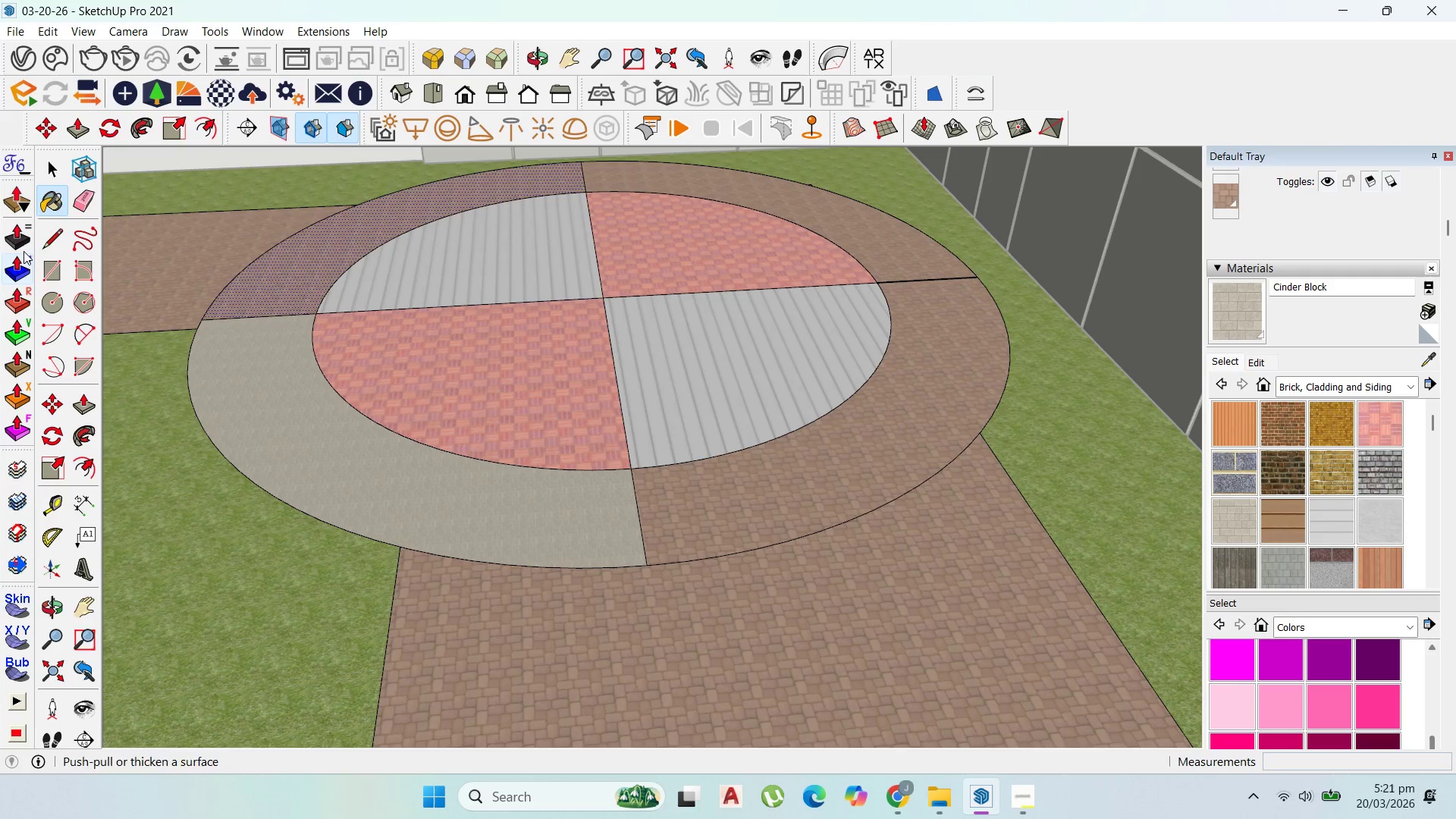 
left_click_drag(start_coordinate=[49, 234], to_coordinate=[55, 233])
 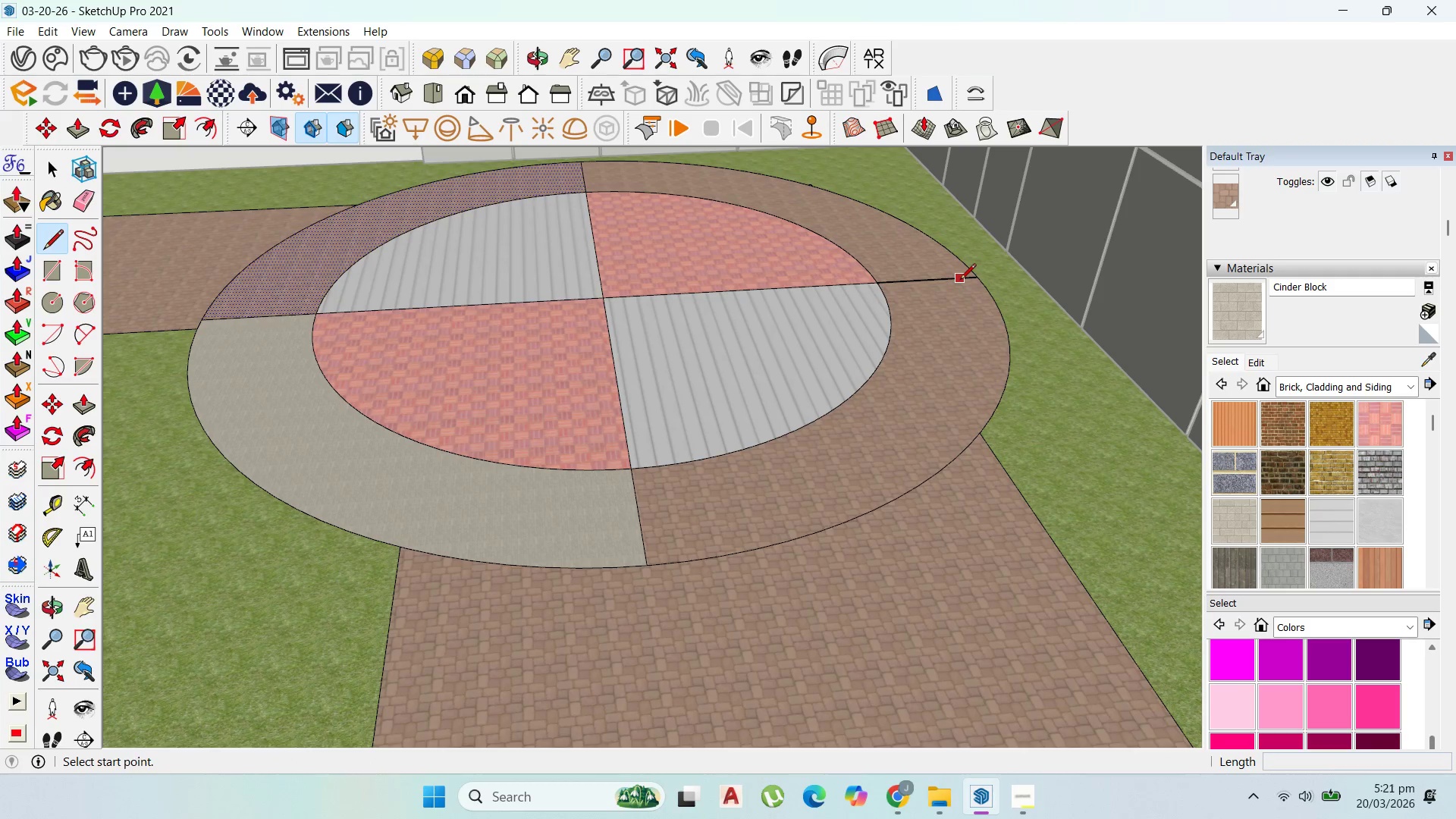 
left_click([1000, 277])
 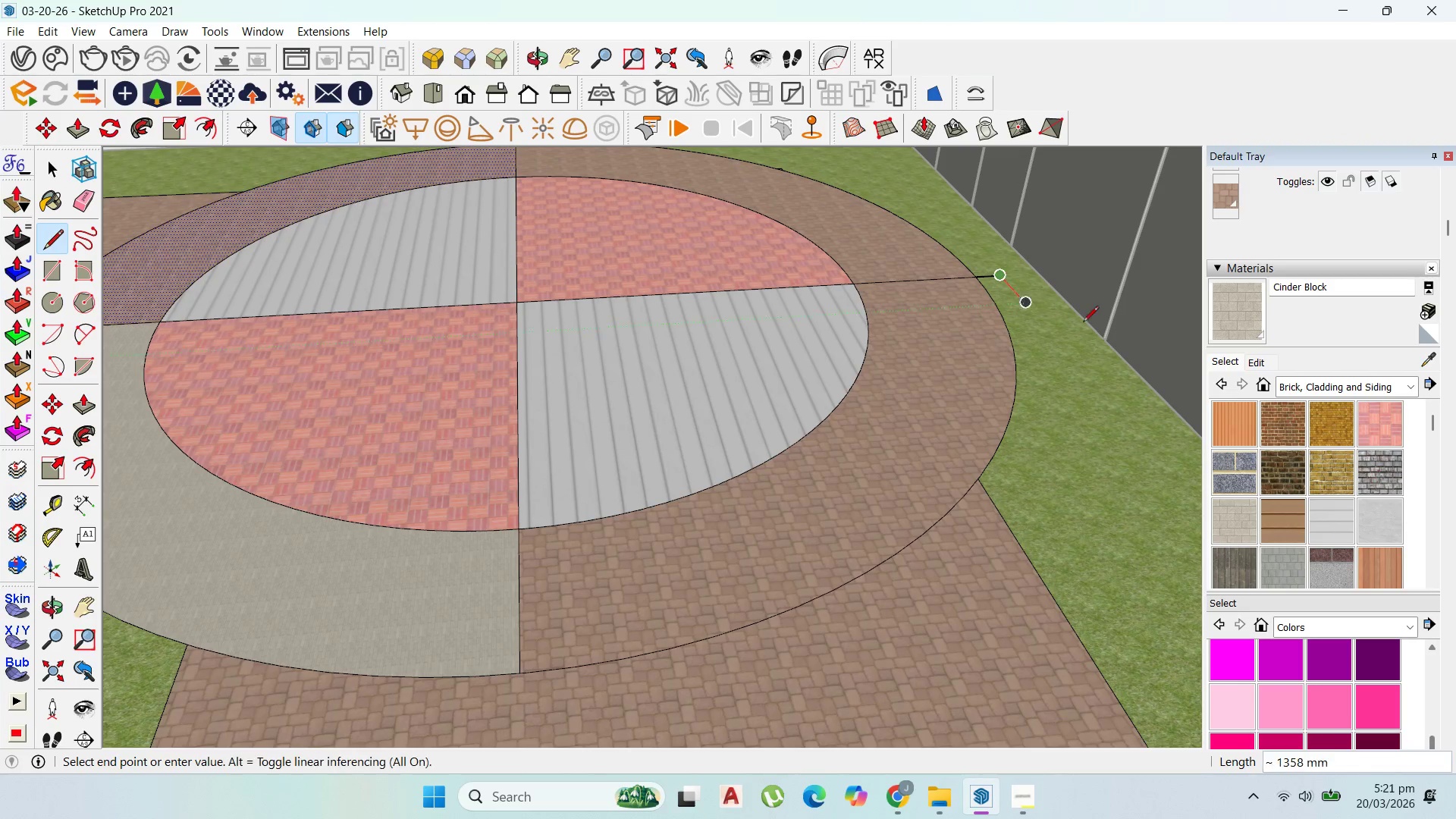 
scroll: coordinate [987, 278], scroll_direction: up, amount: 2.0
 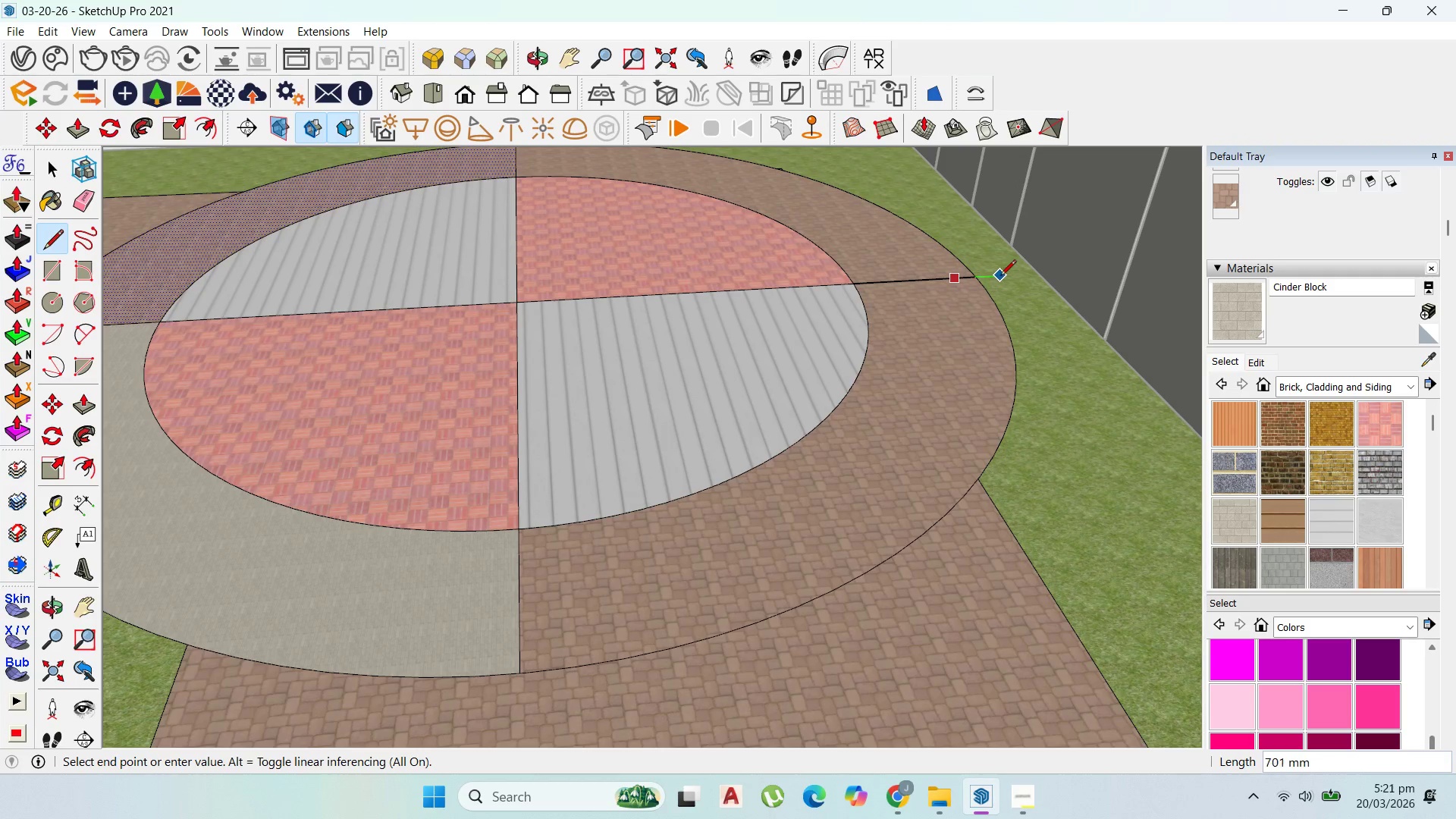 
scroll: coordinate [1151, 354], scroll_direction: down, amount: 3.0
 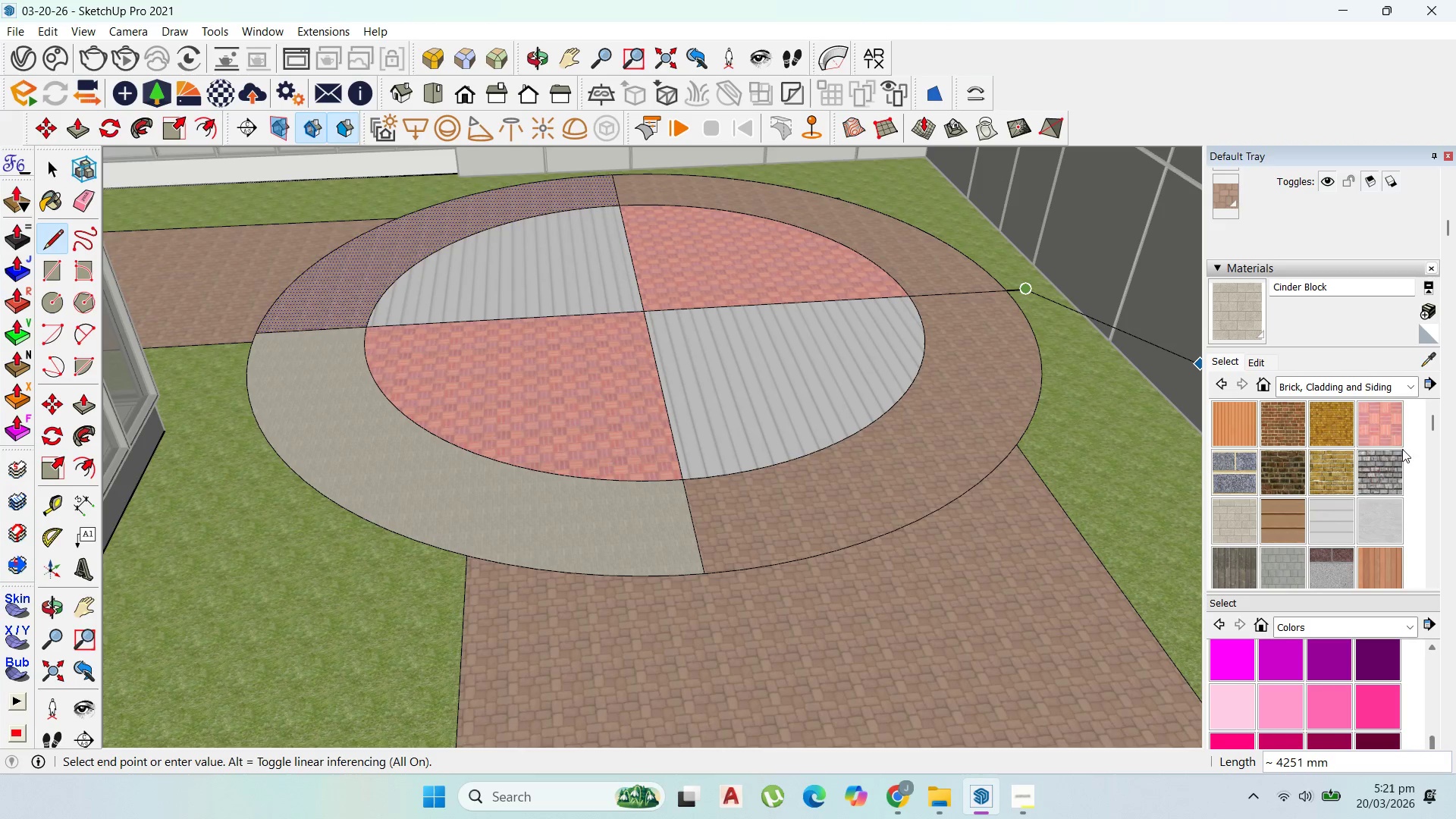 
left_click([1383, 424])
 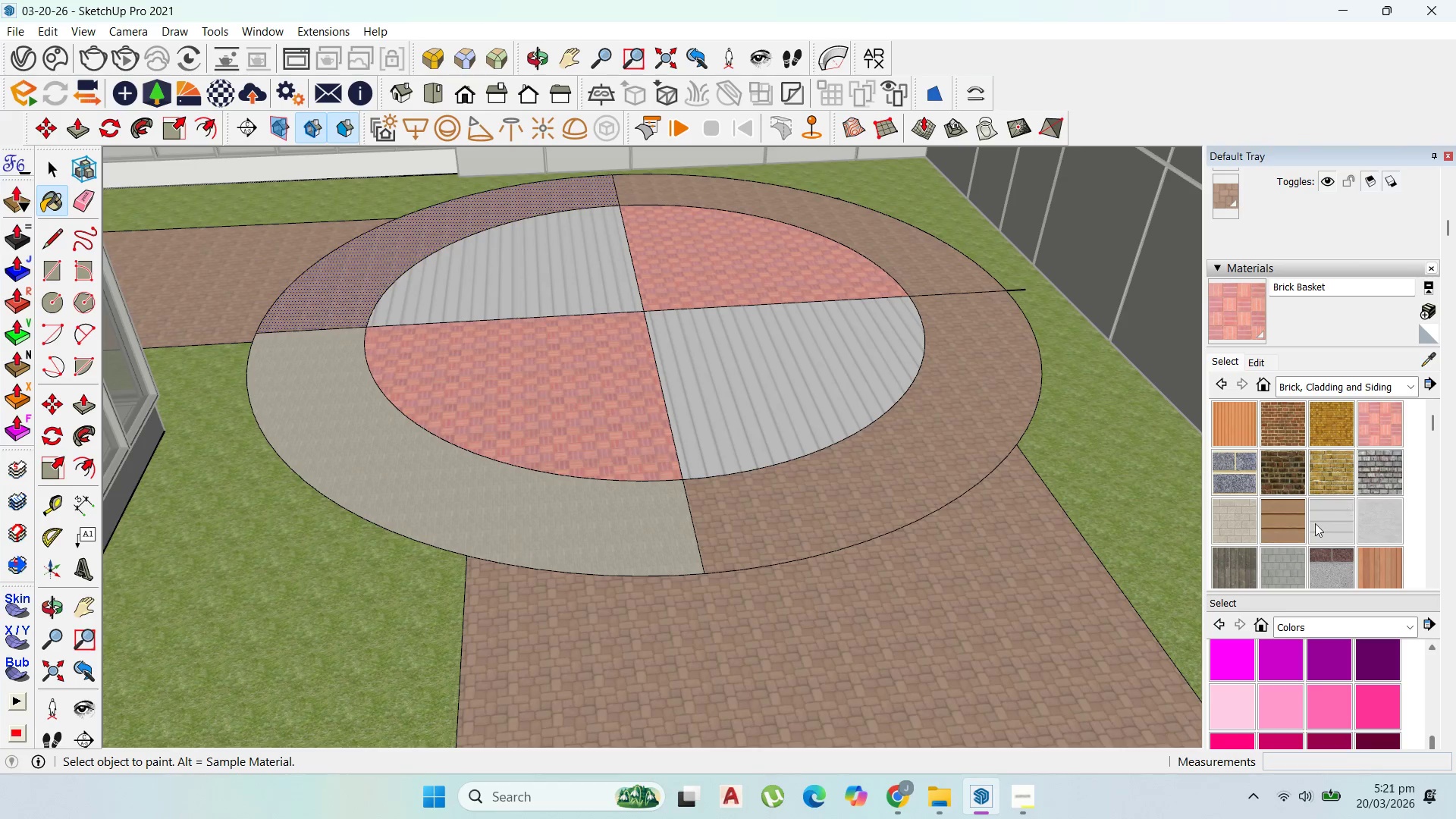 
left_click([1247, 515])
 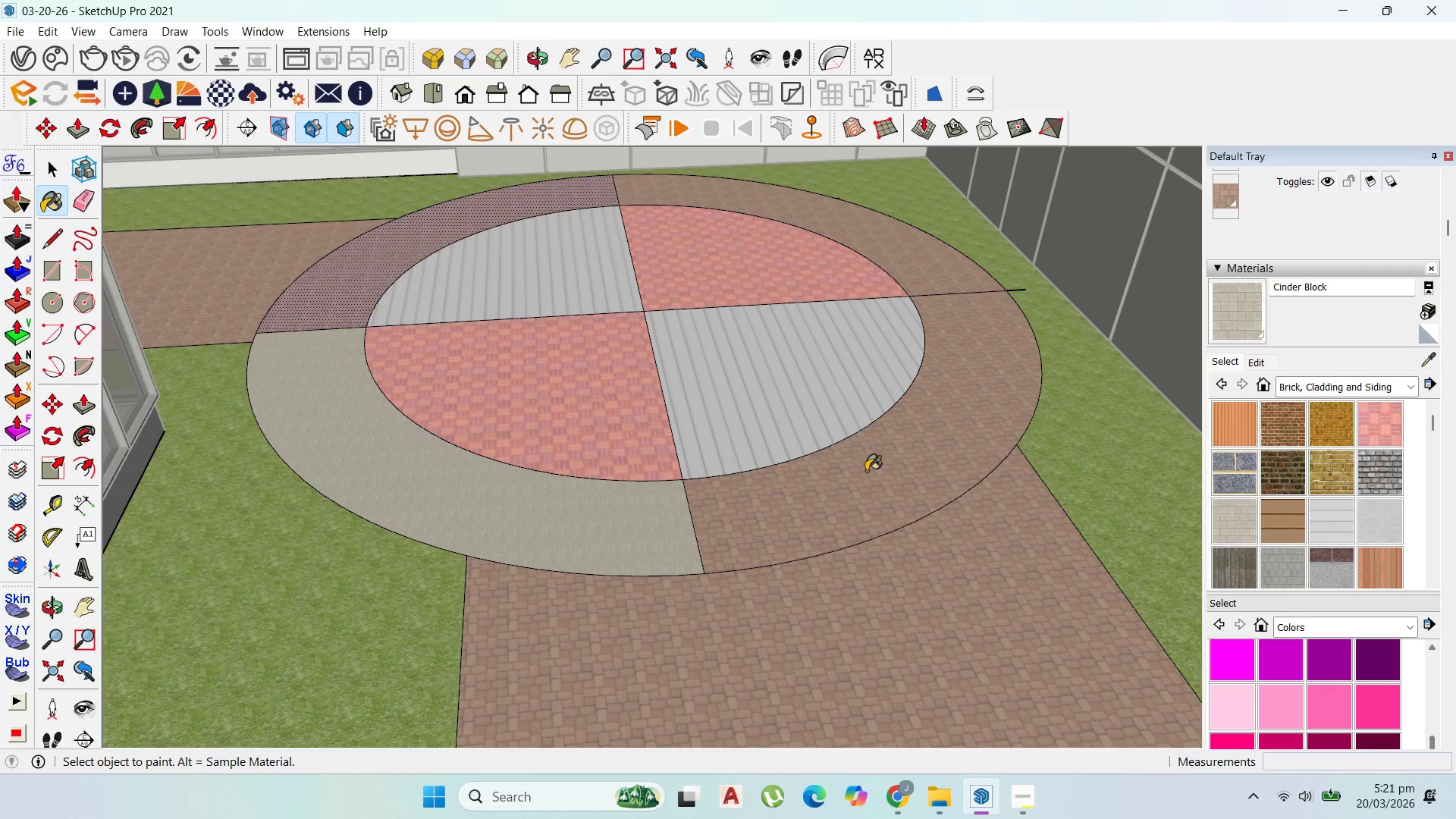 
left_click([866, 472])
 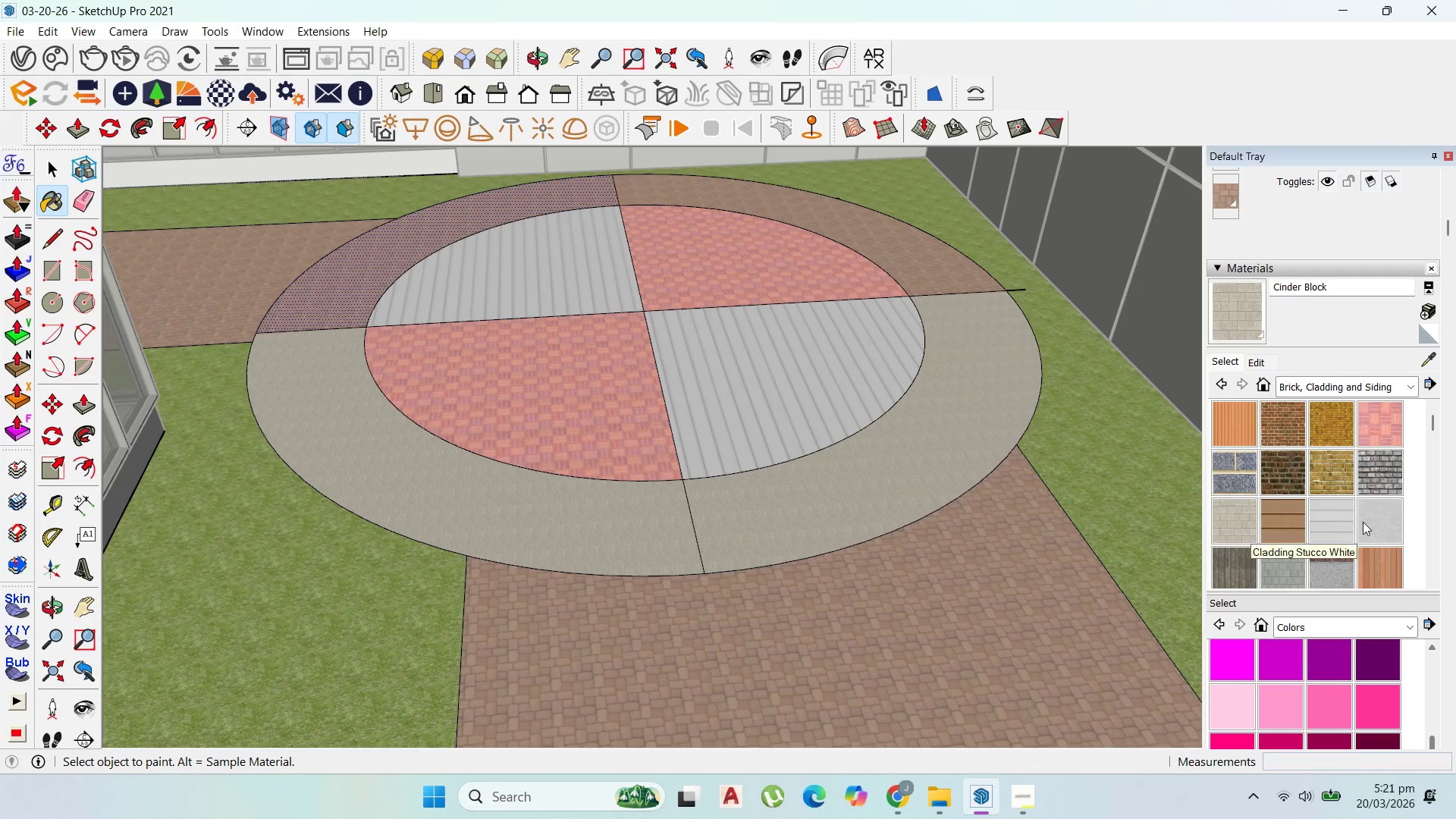 
left_click([1339, 535])
 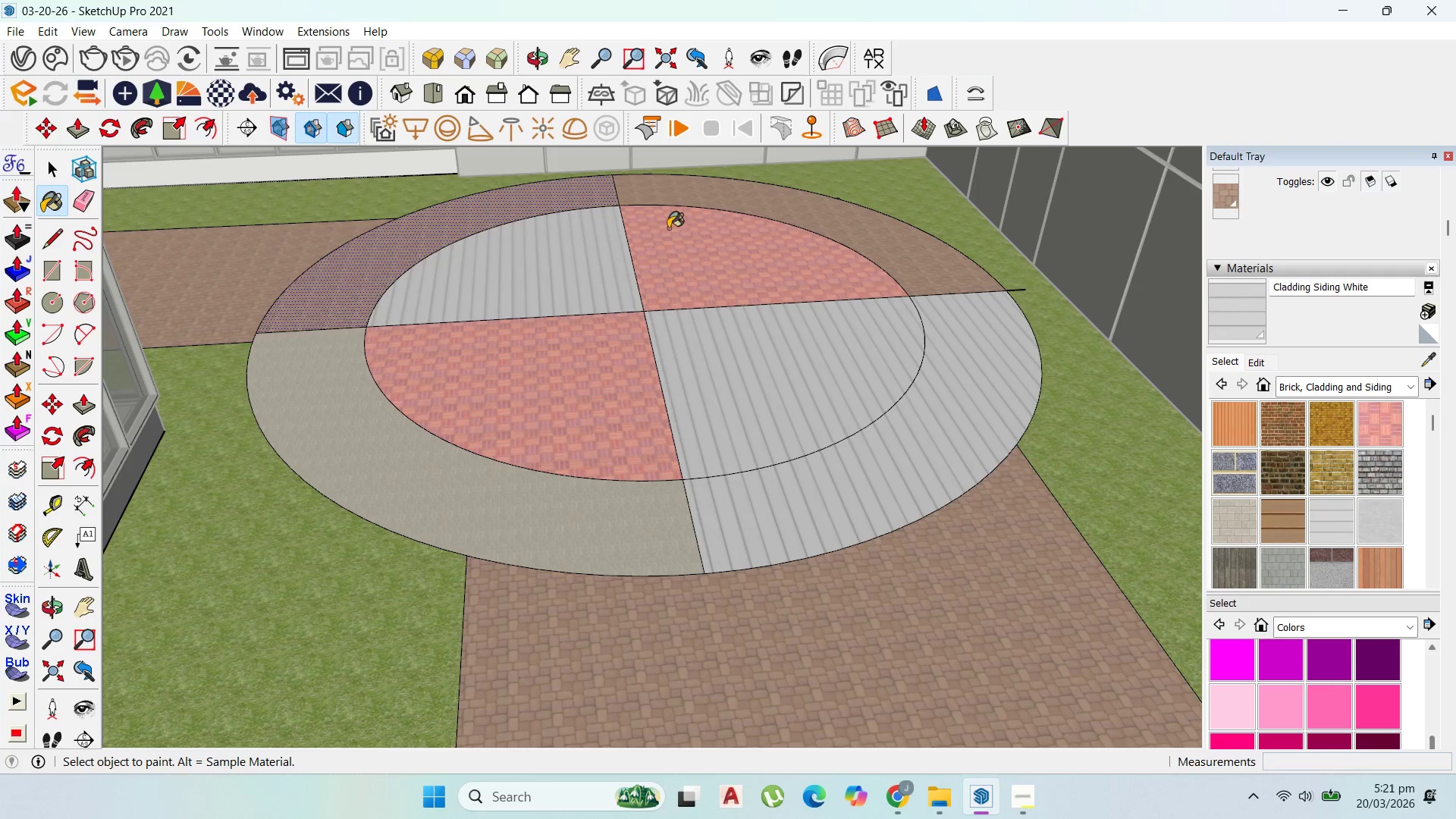 
left_click([519, 204])
 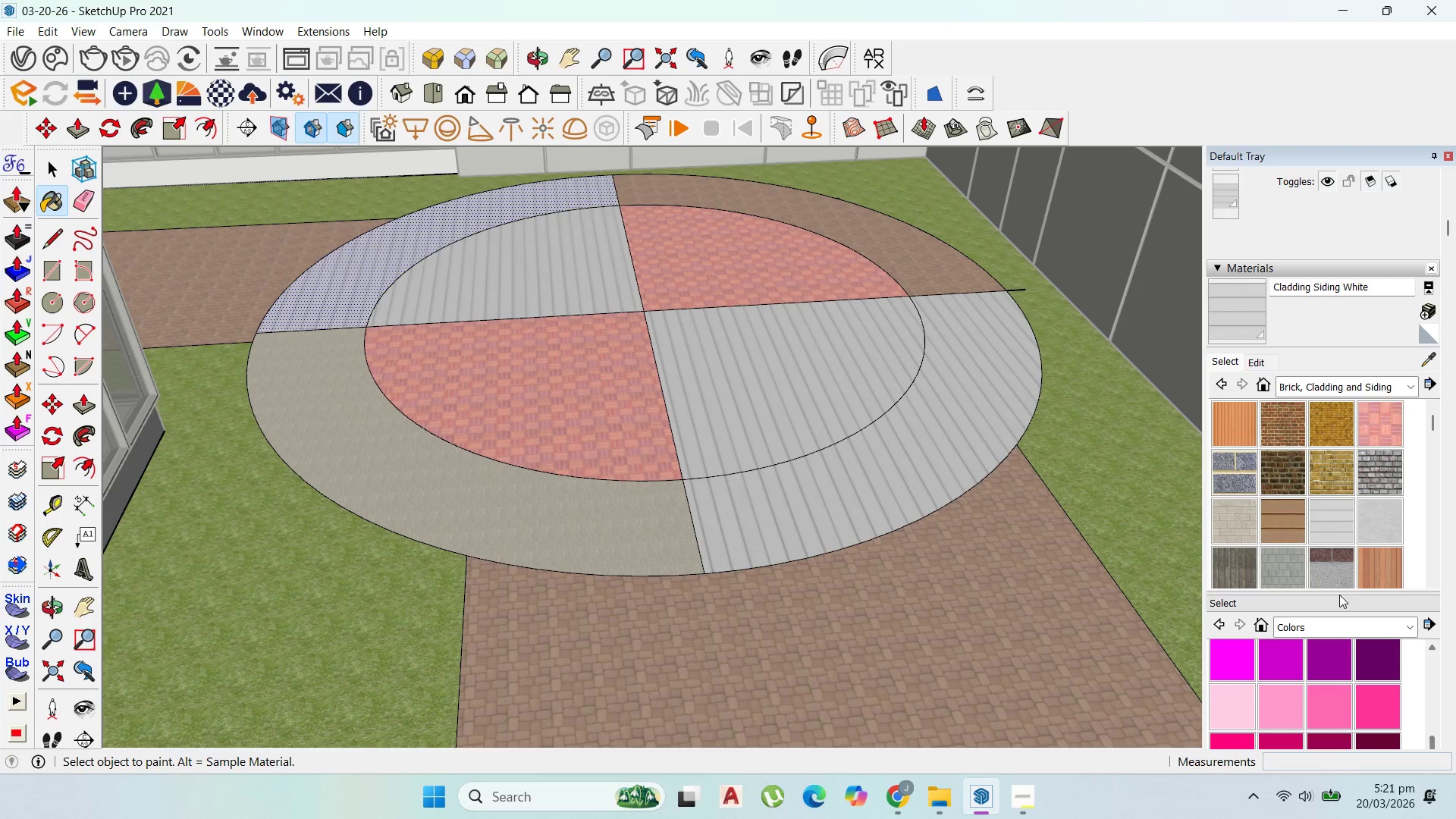 
left_click([1376, 564])
 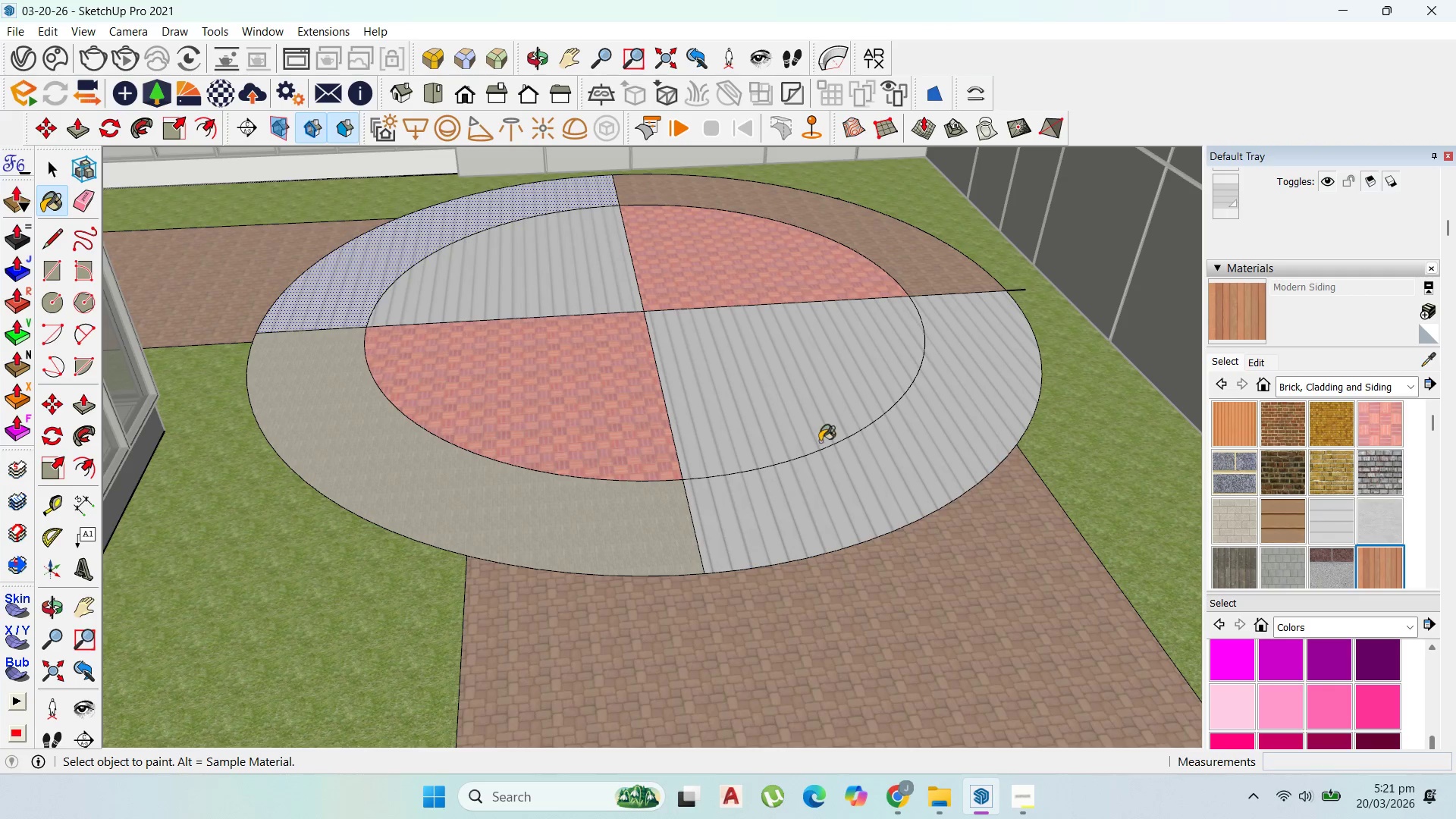 
left_click([905, 485])
 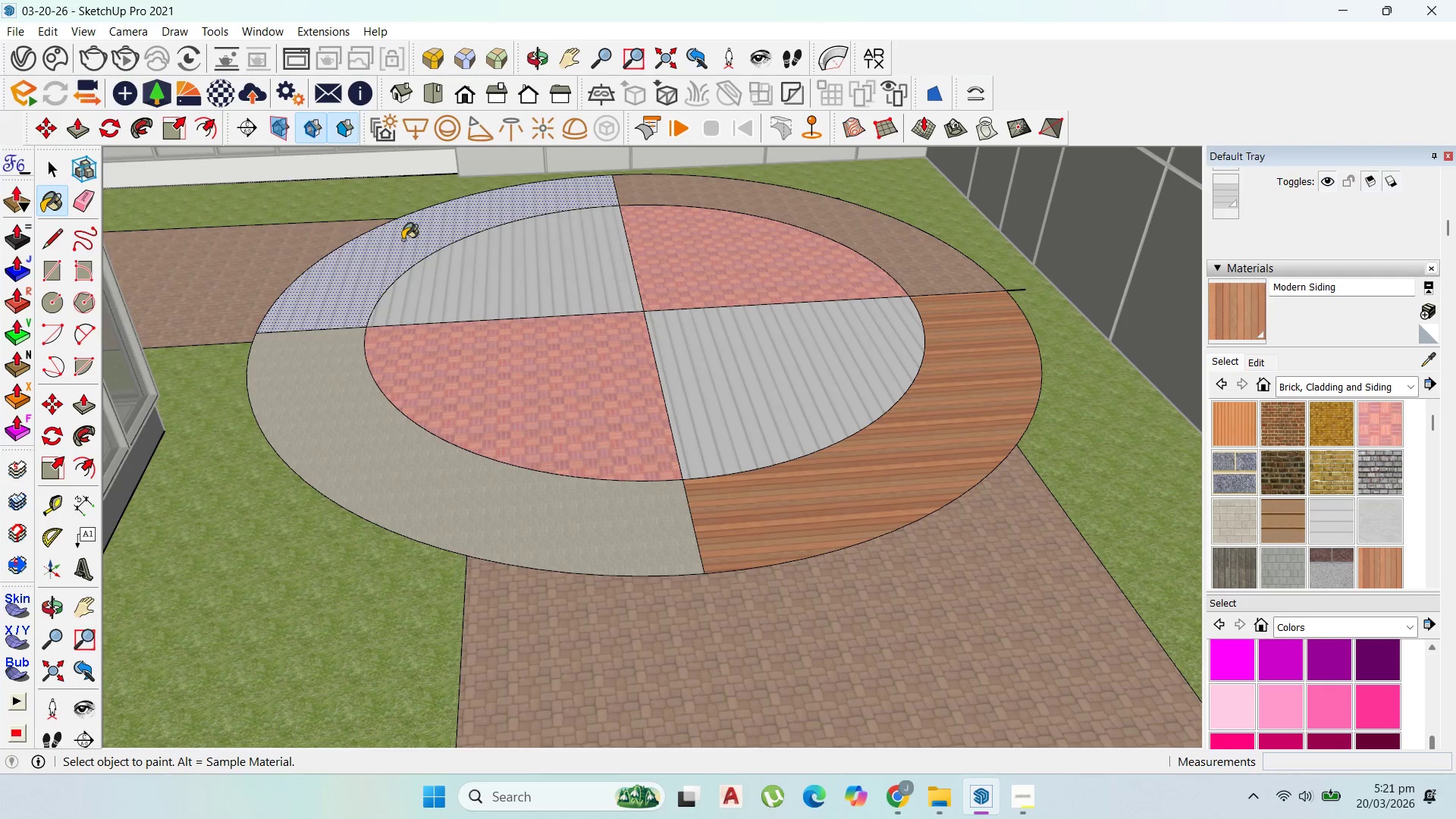 
left_click([416, 246])
 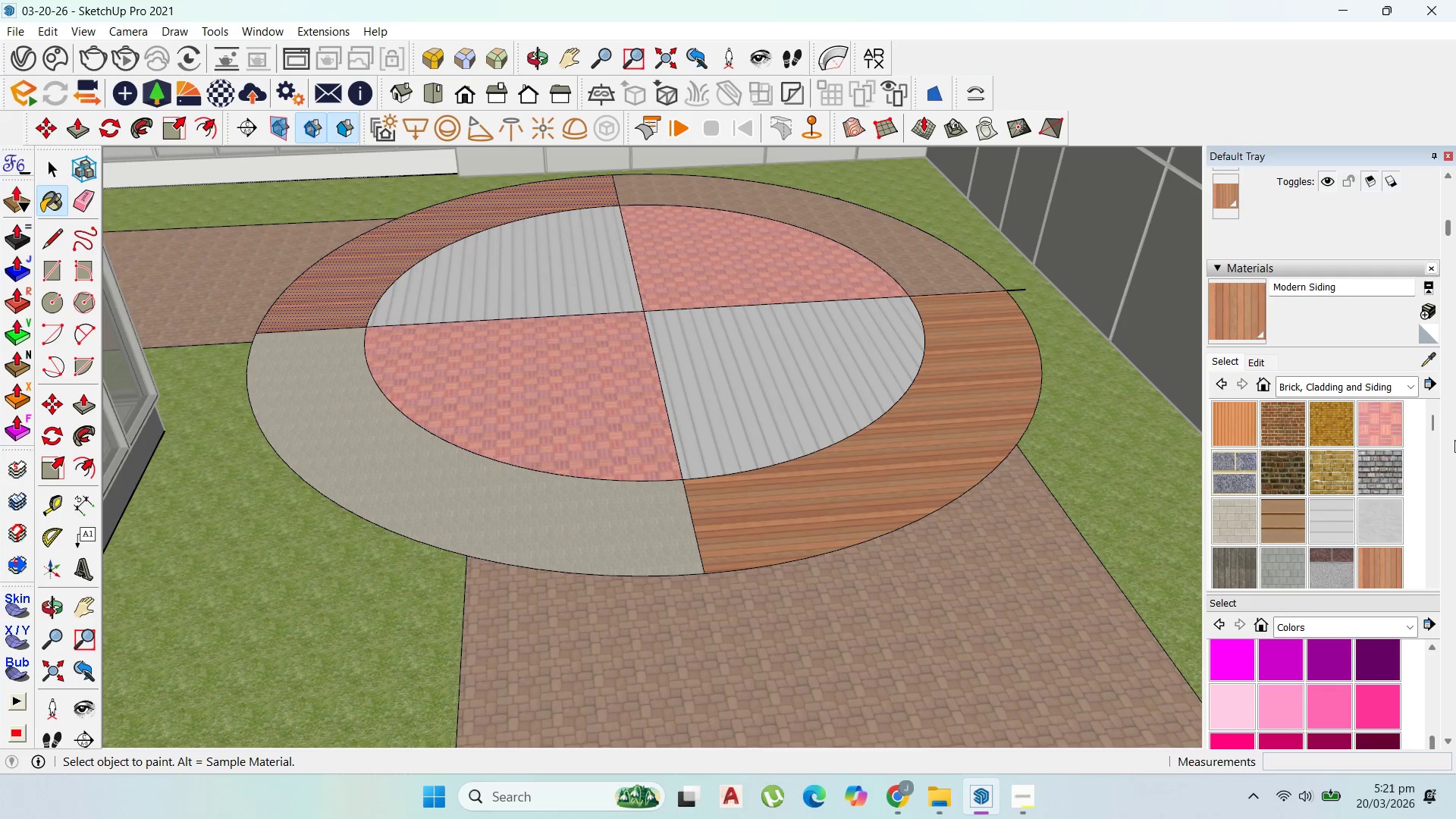 
left_click_drag(start_coordinate=[1427, 348], to_coordinate=[1415, 347])
 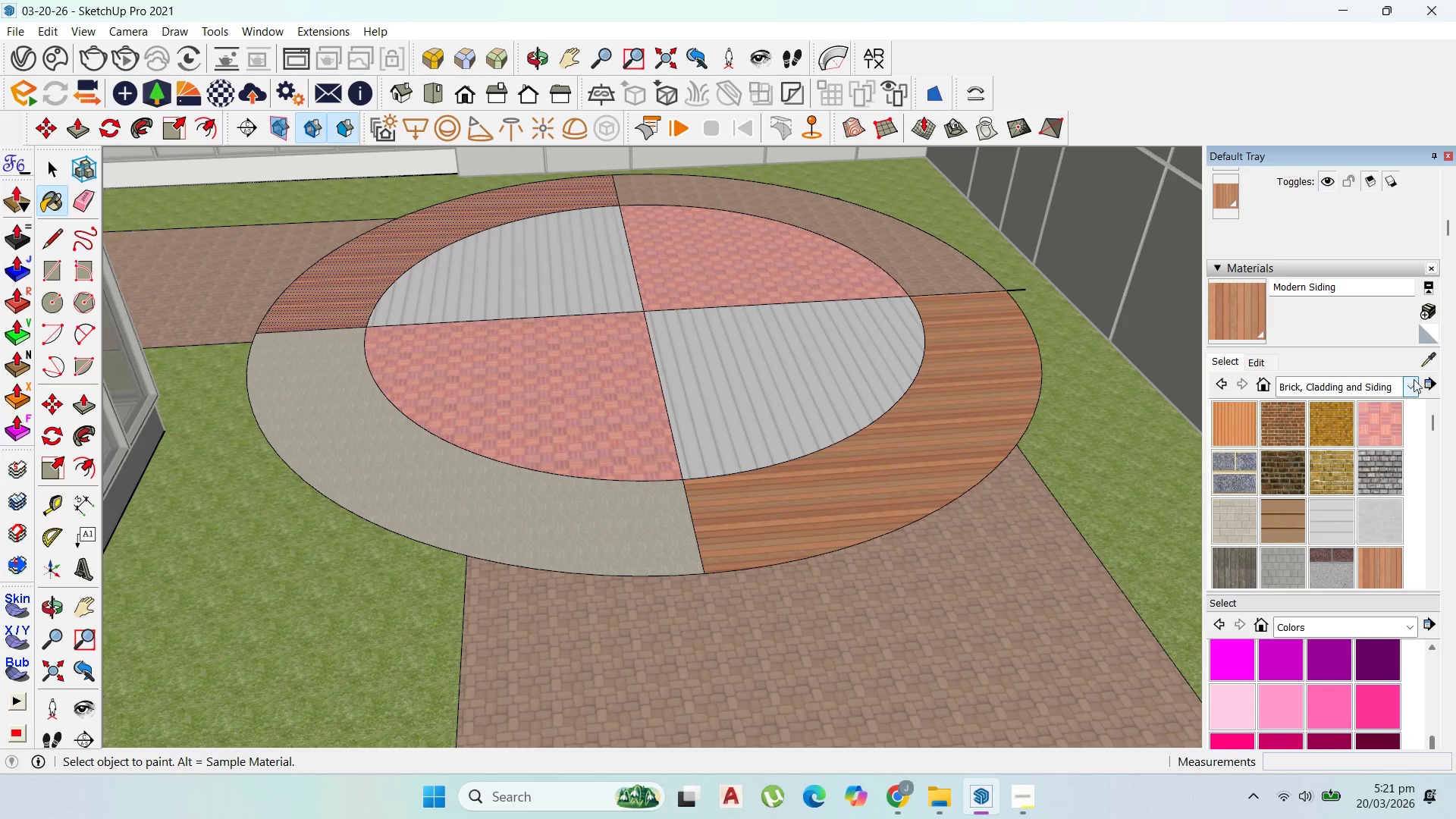 
left_click_drag(start_coordinate=[1428, 363], to_coordinate=[1423, 362])
 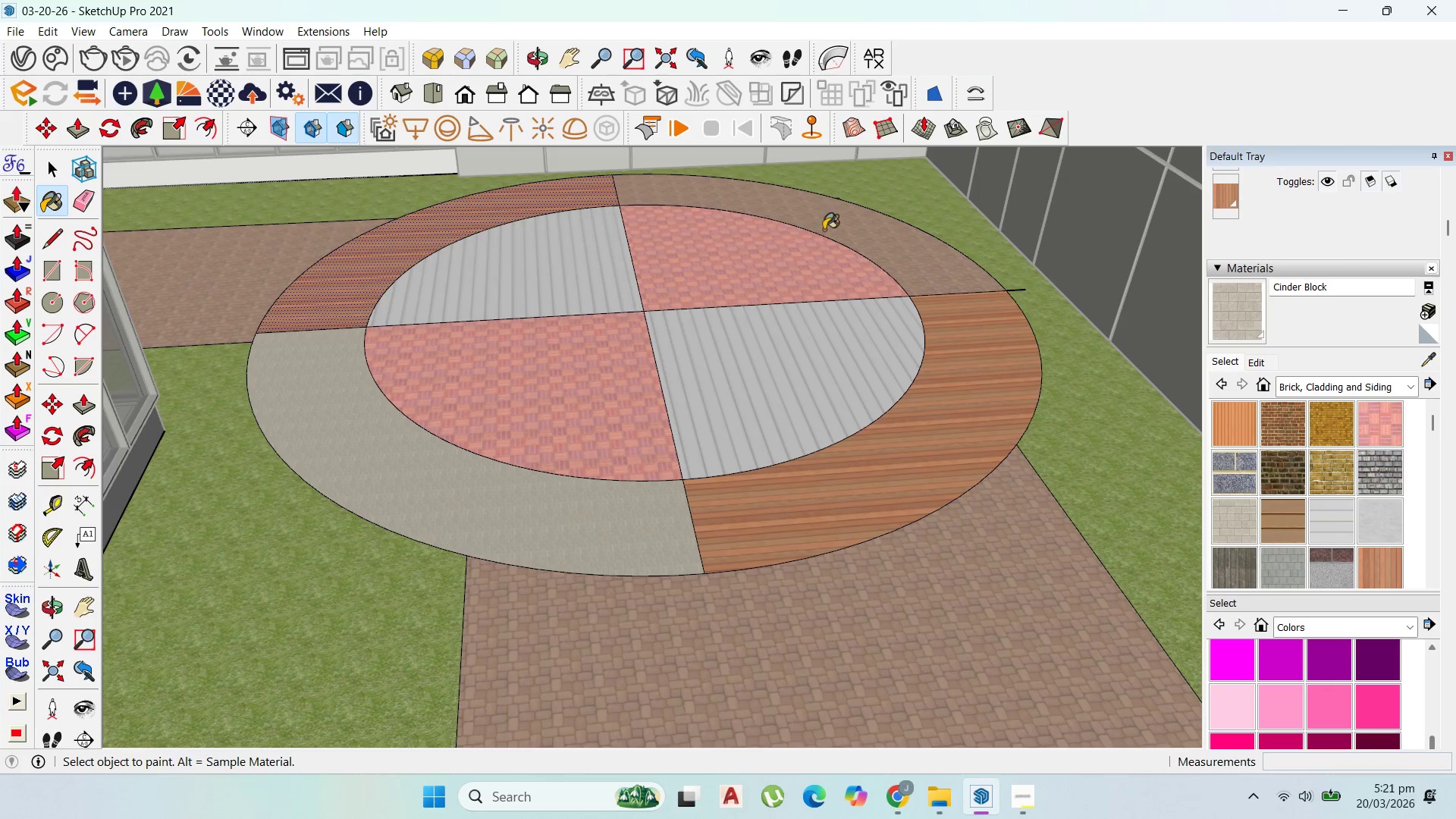 
left_click([850, 219])
 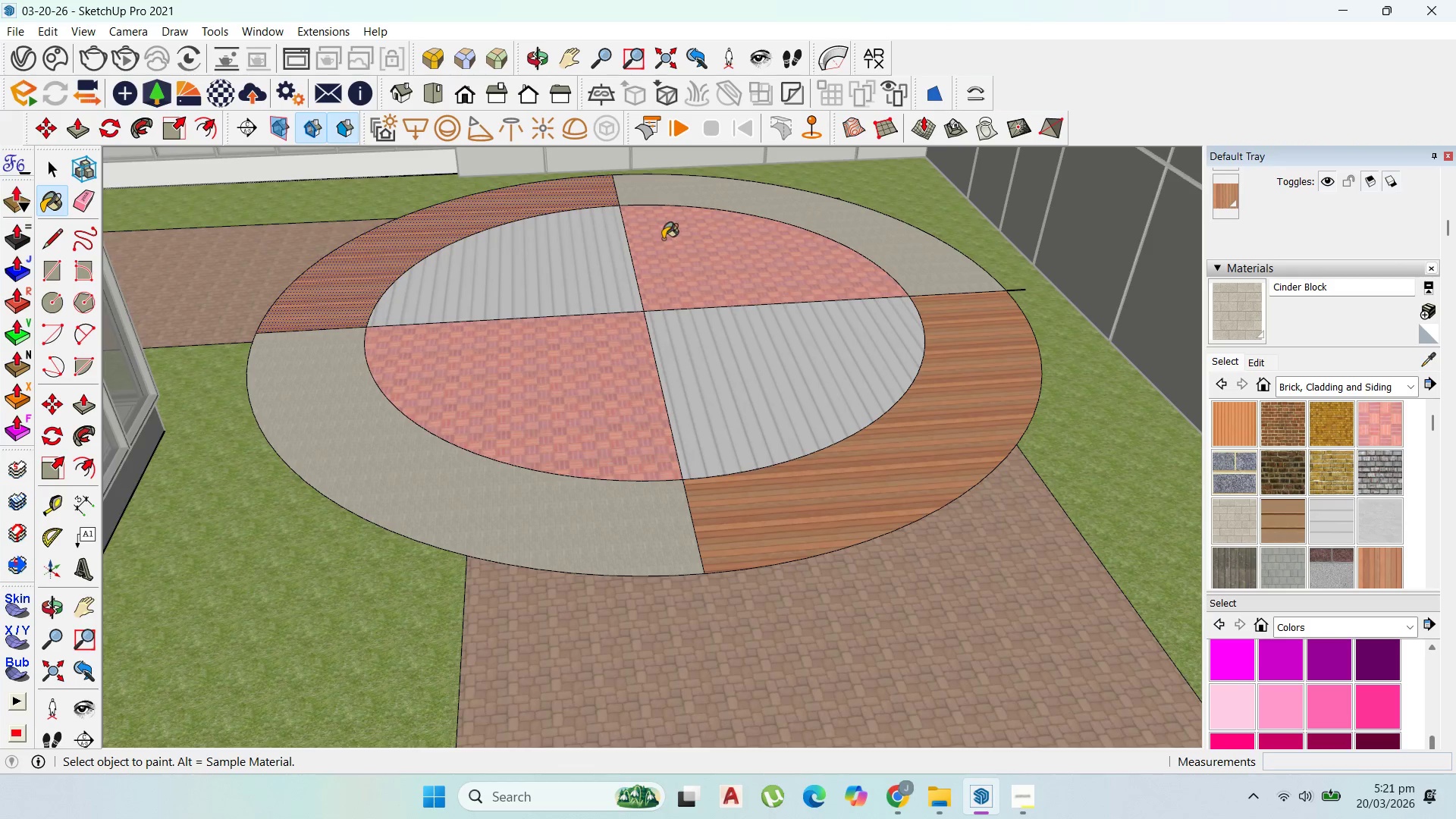 
scroll: coordinate [511, 360], scroll_direction: down, amount: 27.0
 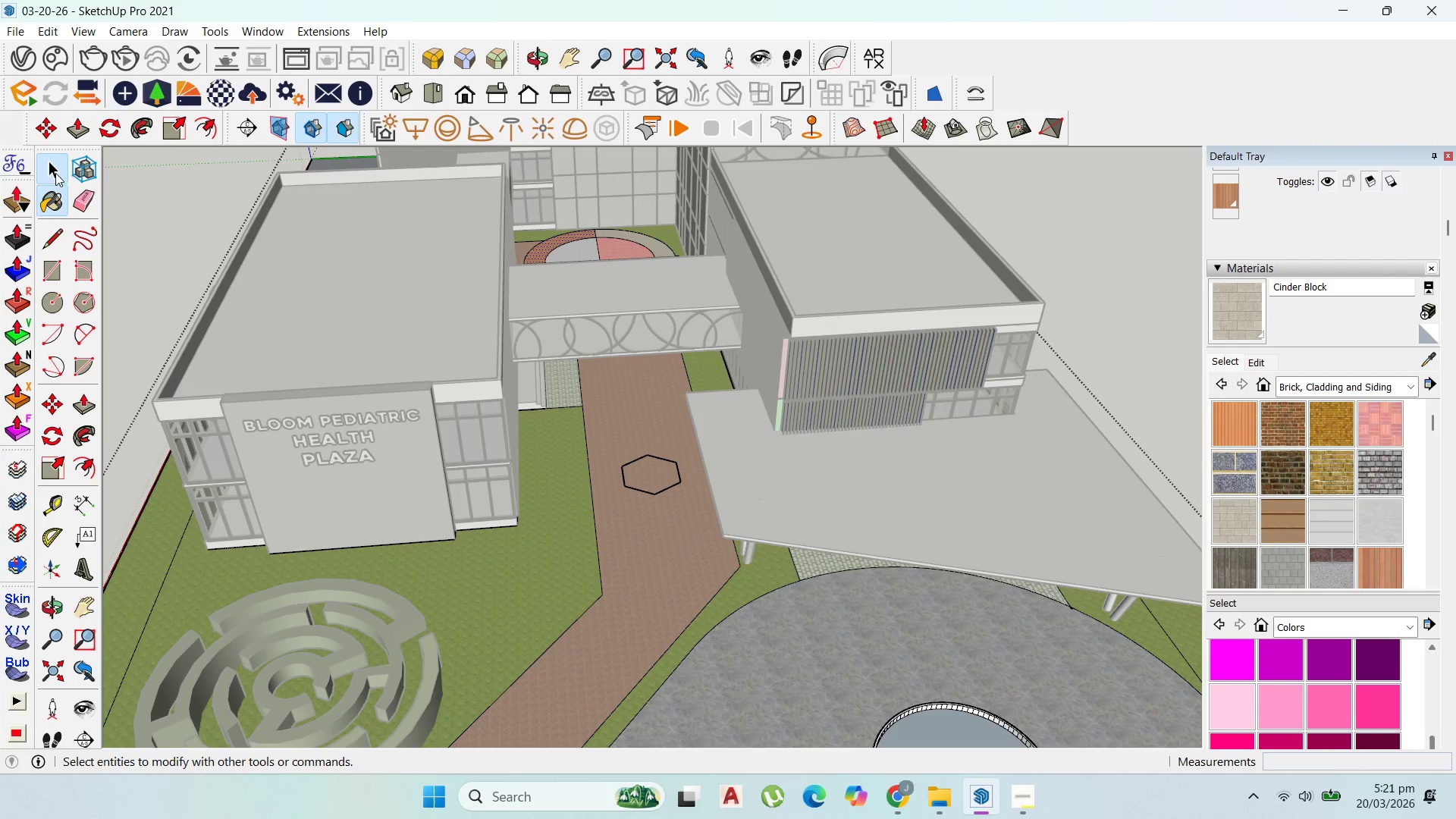 
double_click([146, 206])
 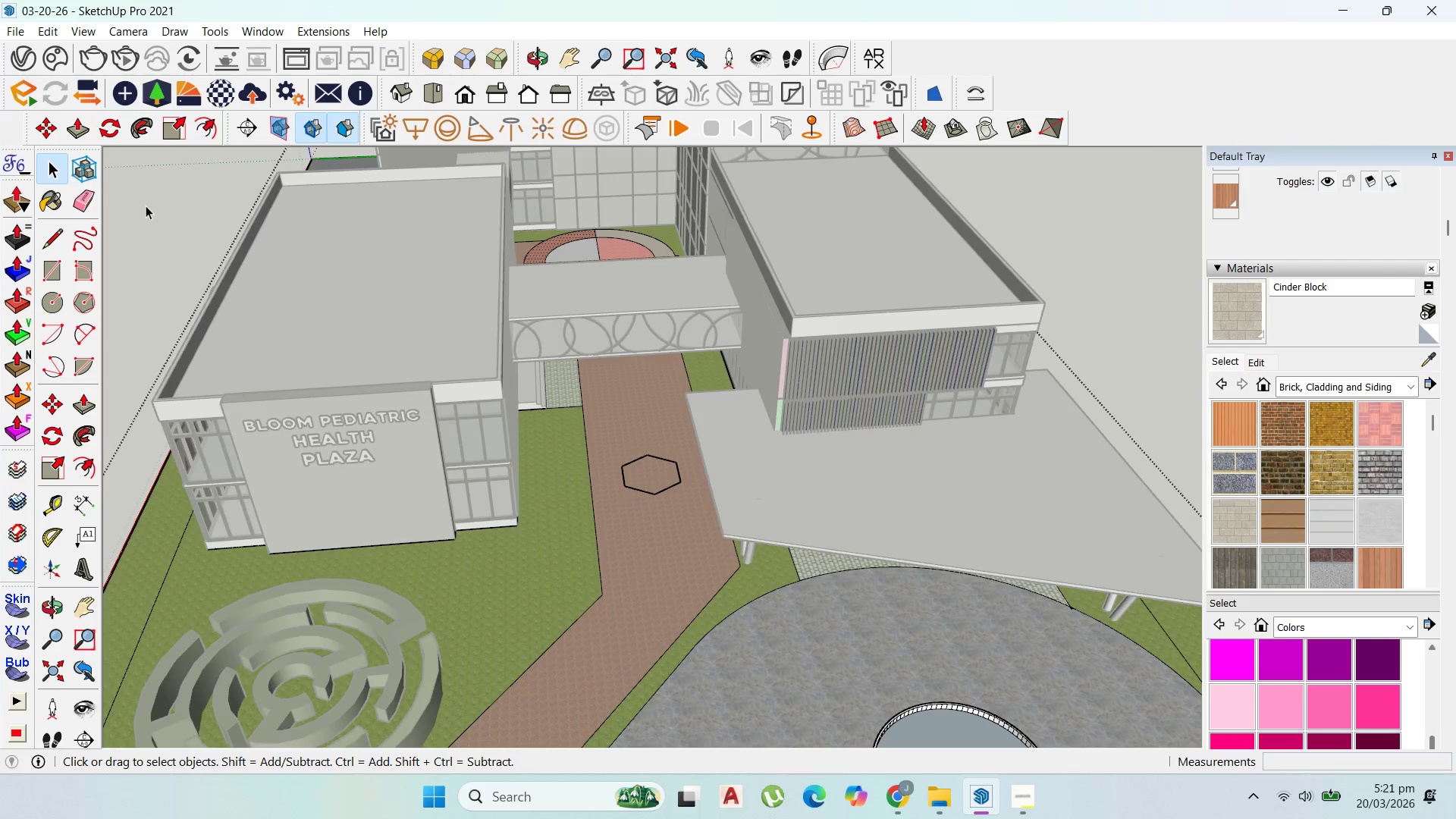 
triple_click([146, 206])
 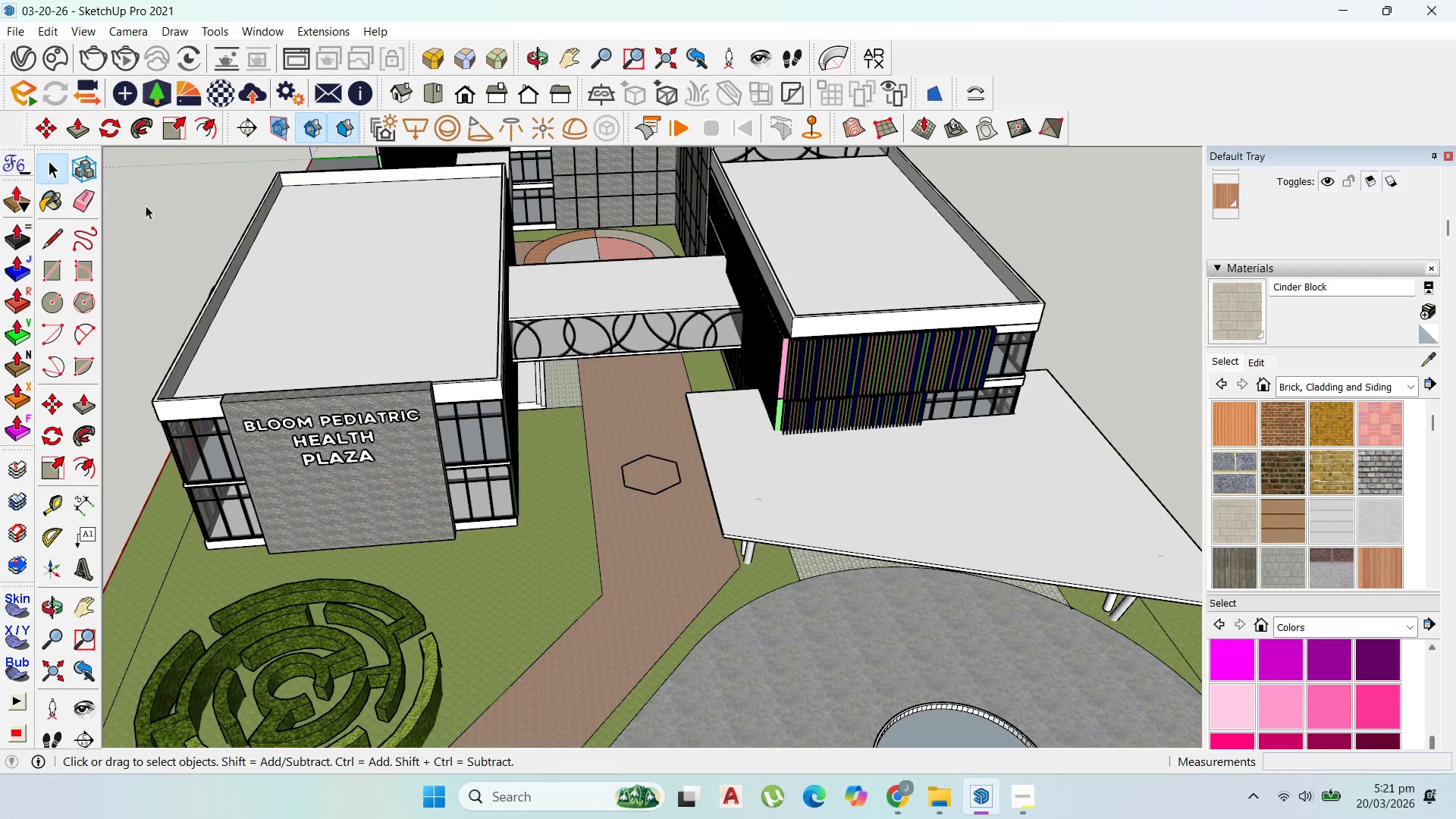 
triple_click([146, 206])
 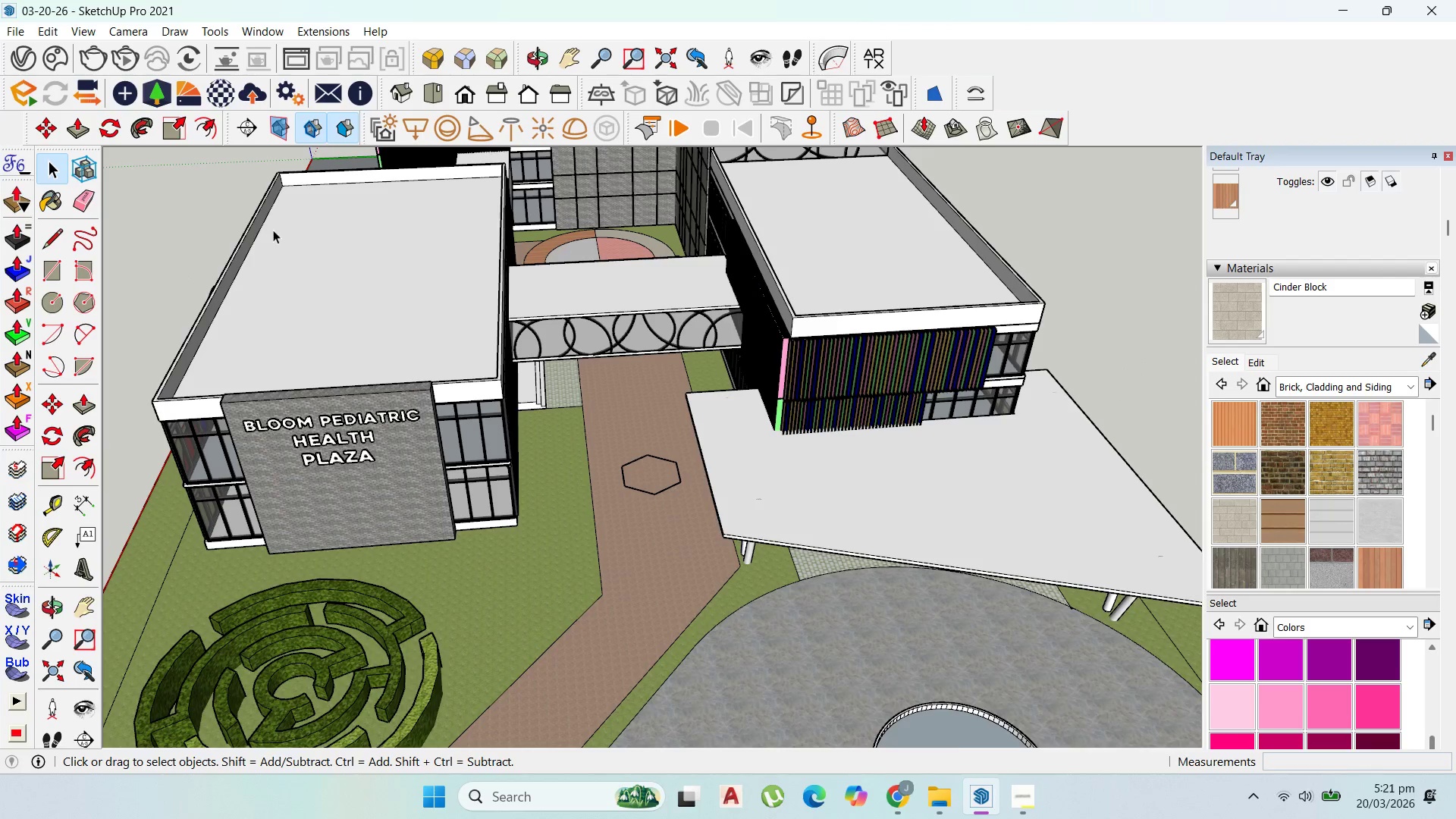 
scroll: coordinate [566, 438], scroll_direction: down, amount: 5.0
 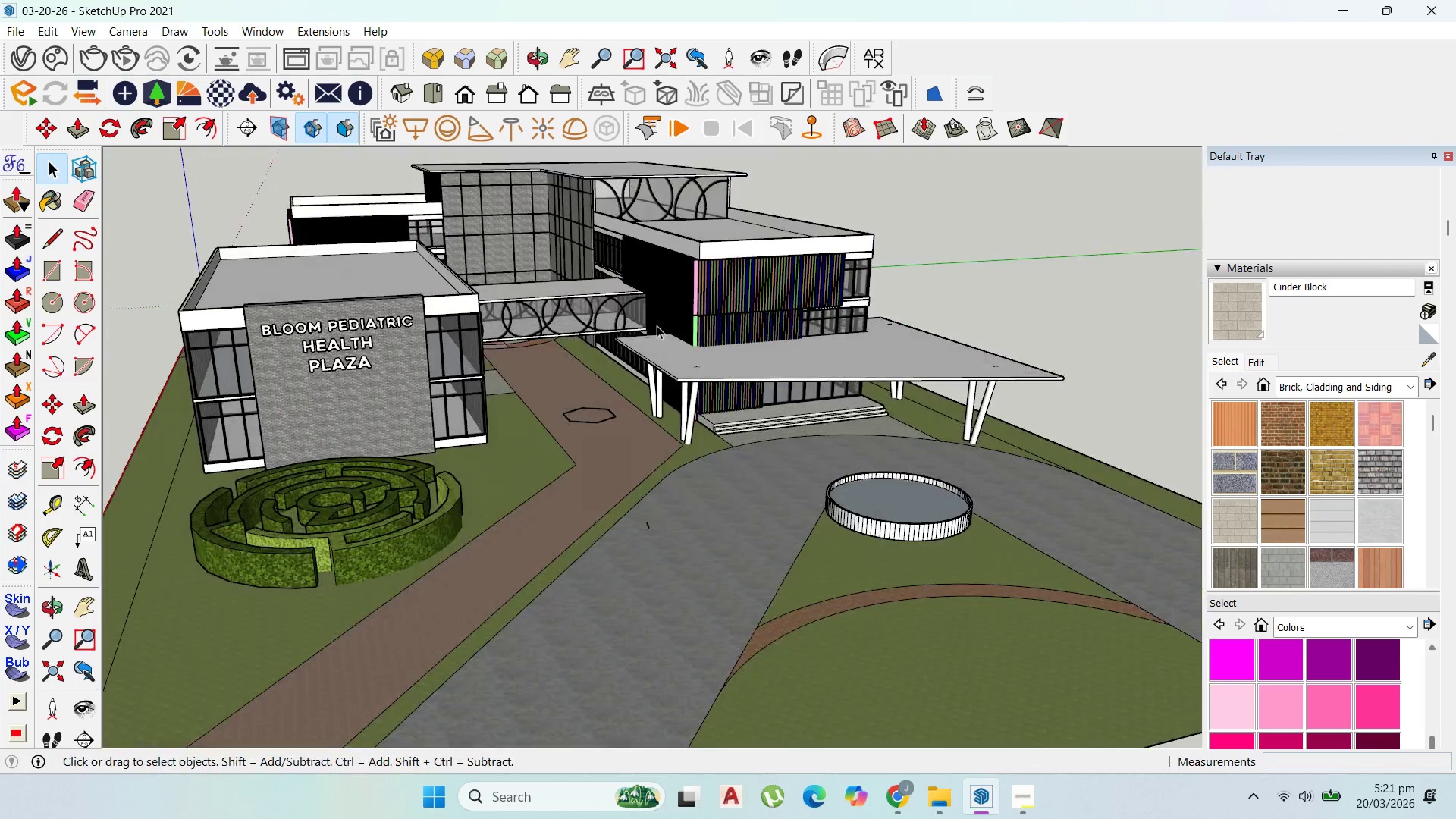 
scroll: coordinate [466, 414], scroll_direction: up, amount: 13.0
 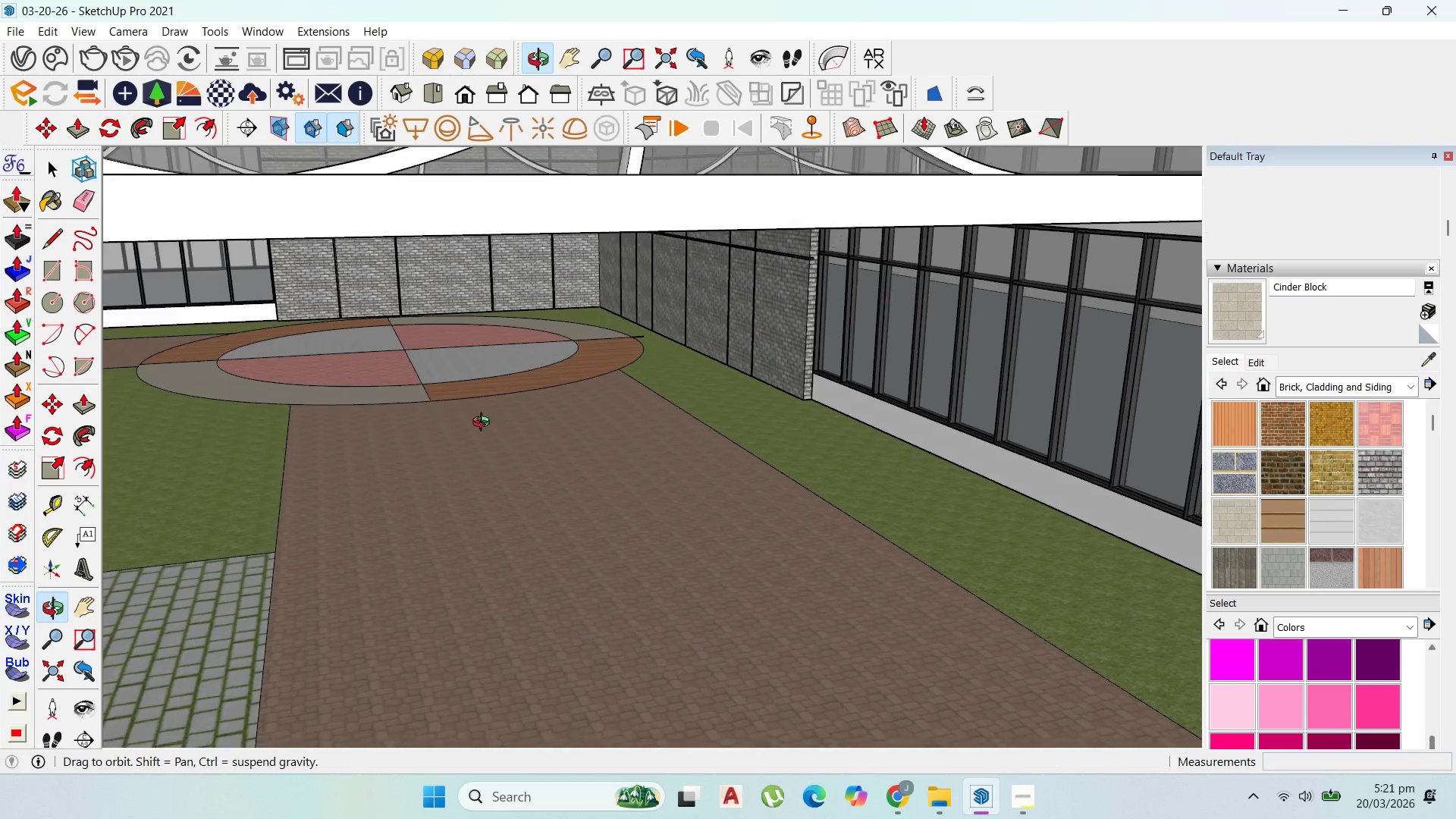 
scroll: coordinate [601, 397], scroll_direction: down, amount: 17.0
 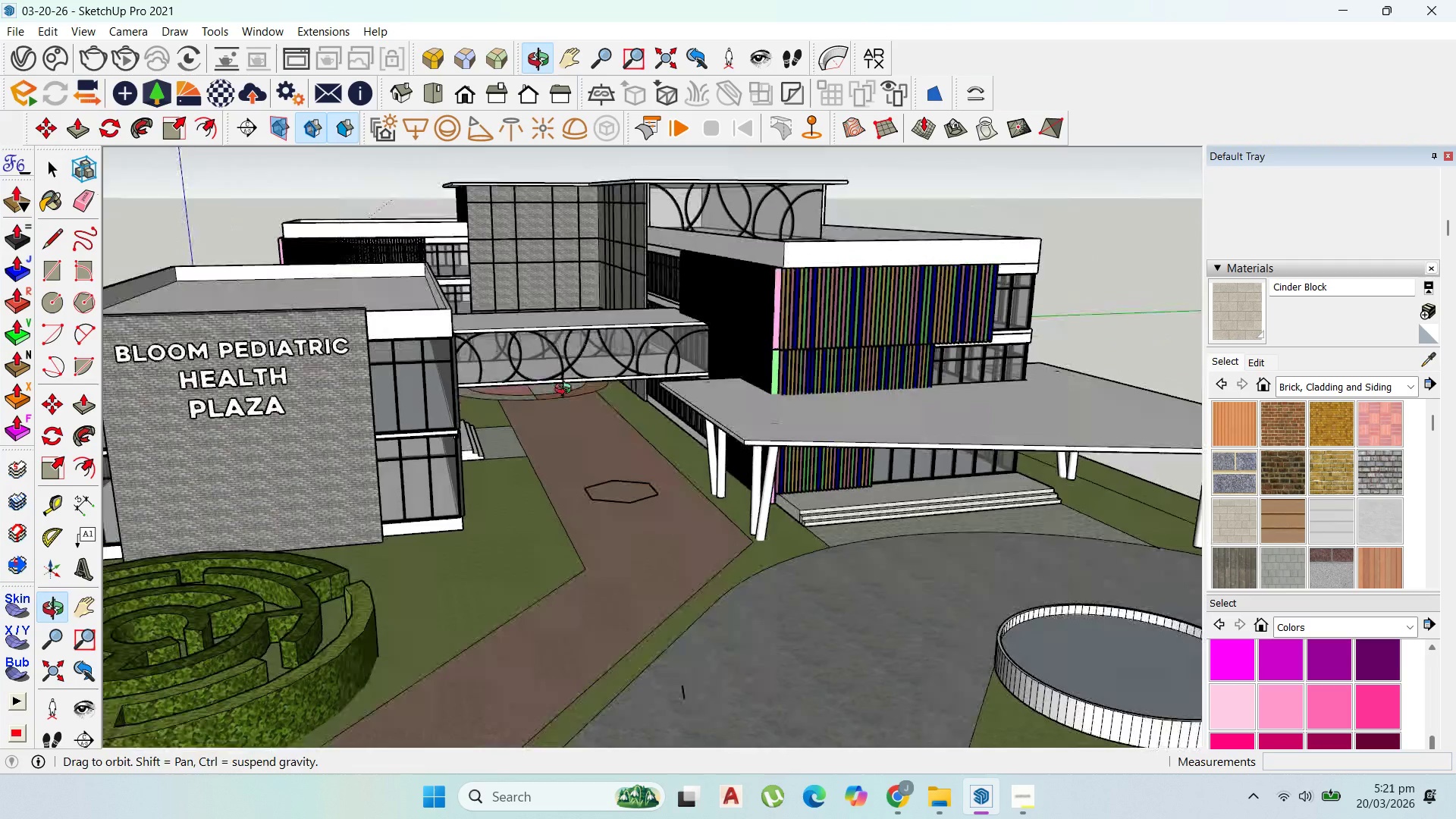 
scroll: coordinate [677, 559], scroll_direction: up, amount: 5.0
 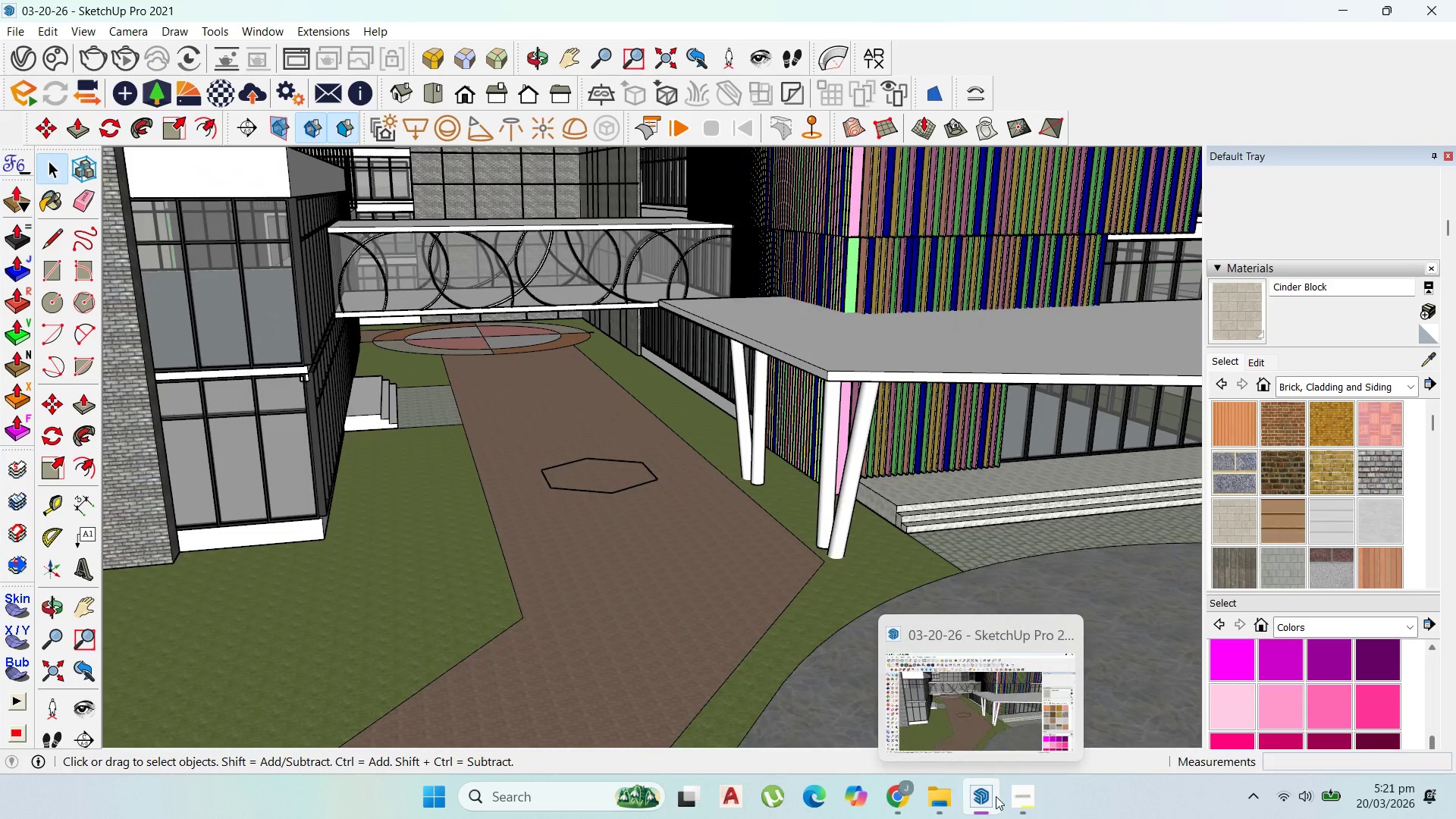 
left_click([1018, 798])